 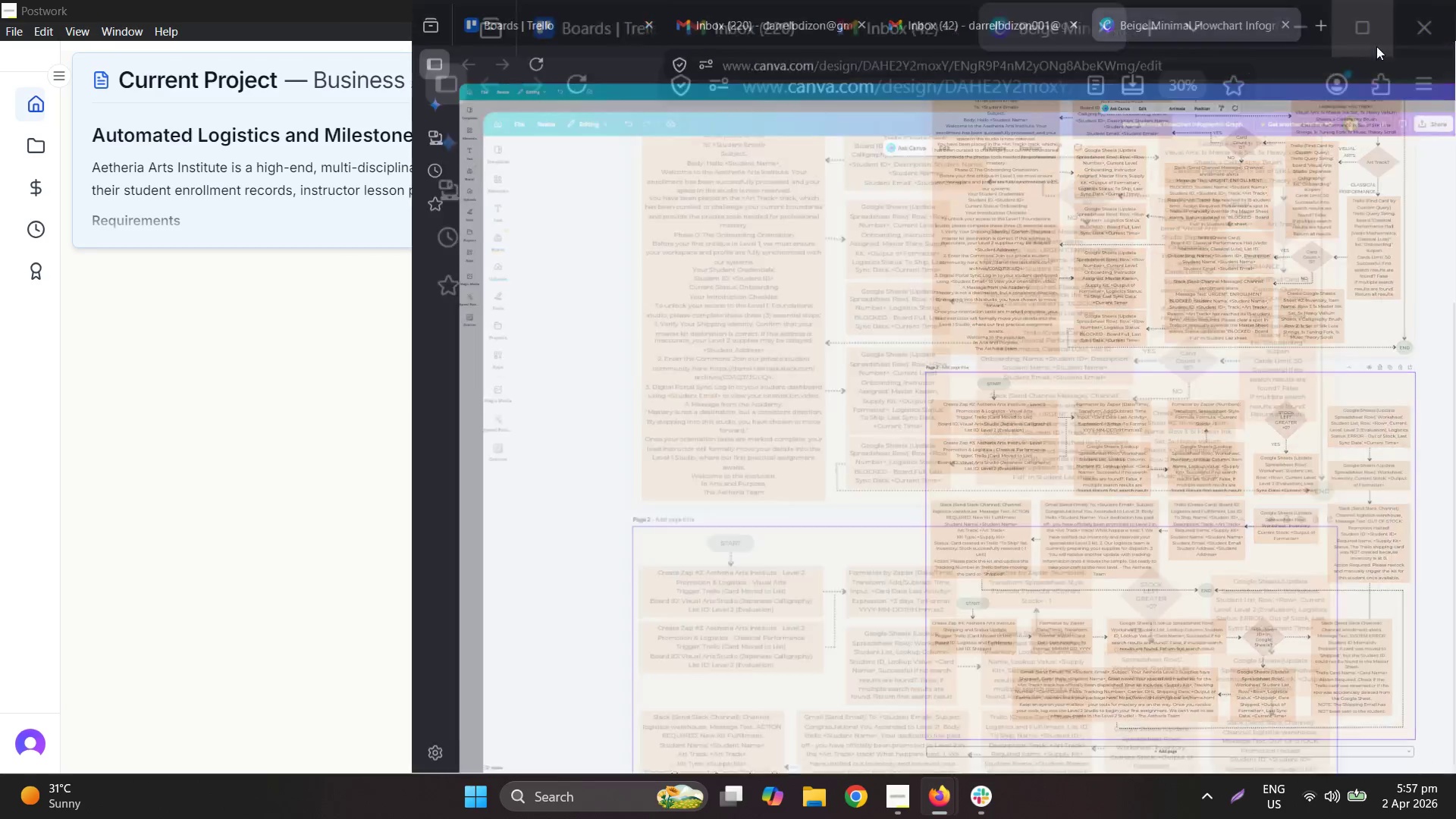 
hold_key(key=ControlLeft, duration=0.88)
 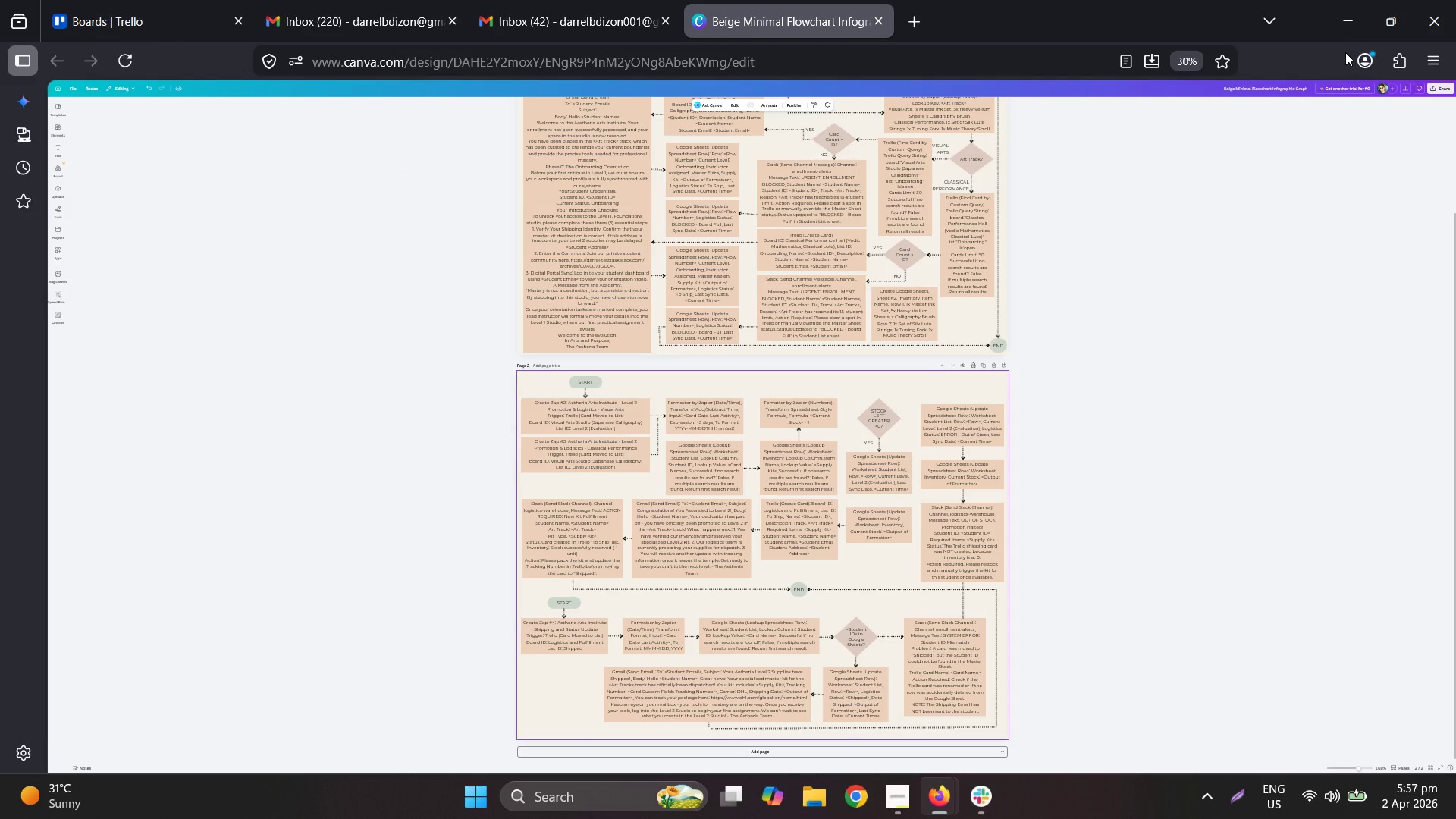 
left_click([1301, 52])
 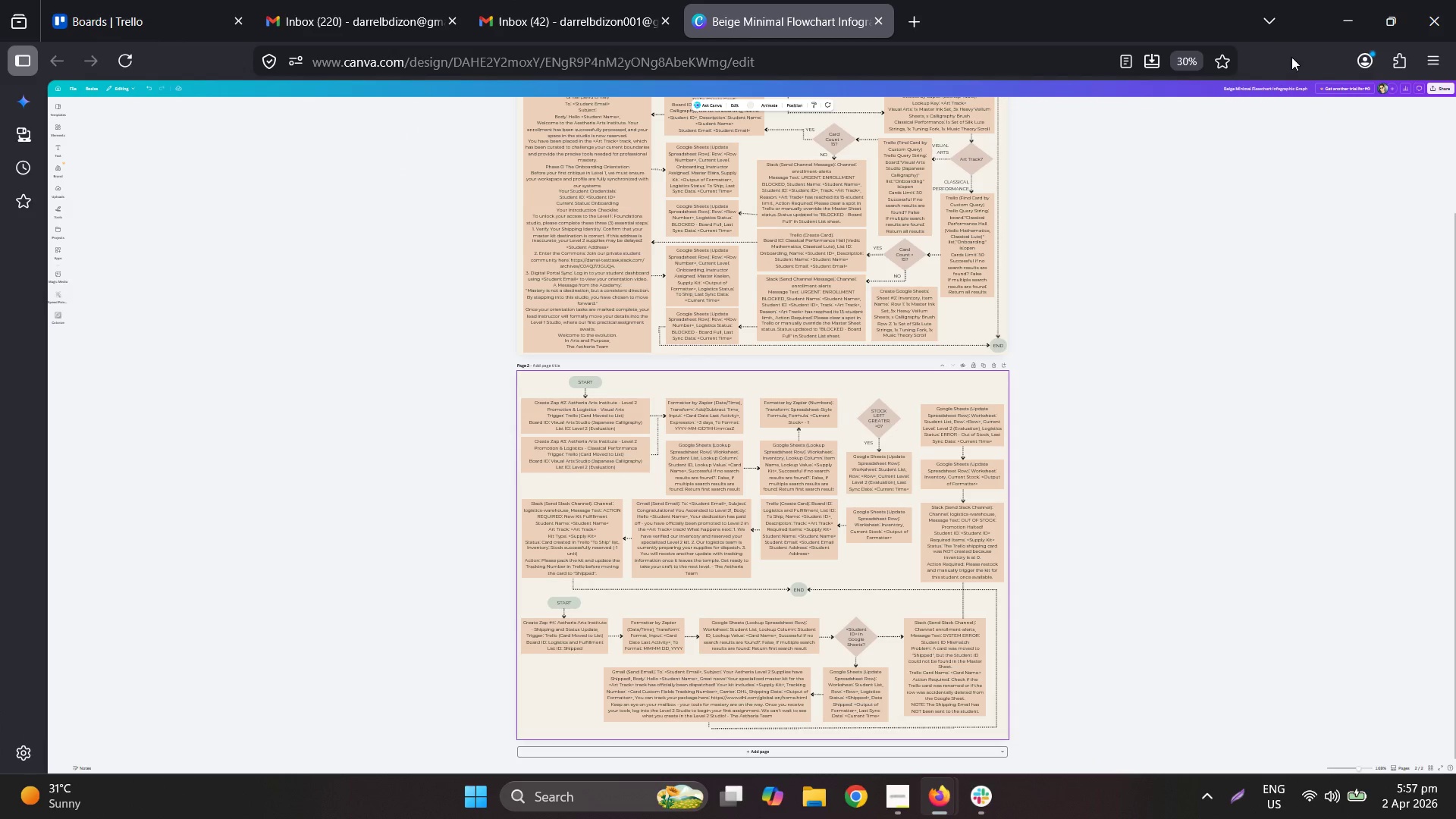 
scroll: coordinate [1301, 57], scroll_direction: up, amount: 4.0
 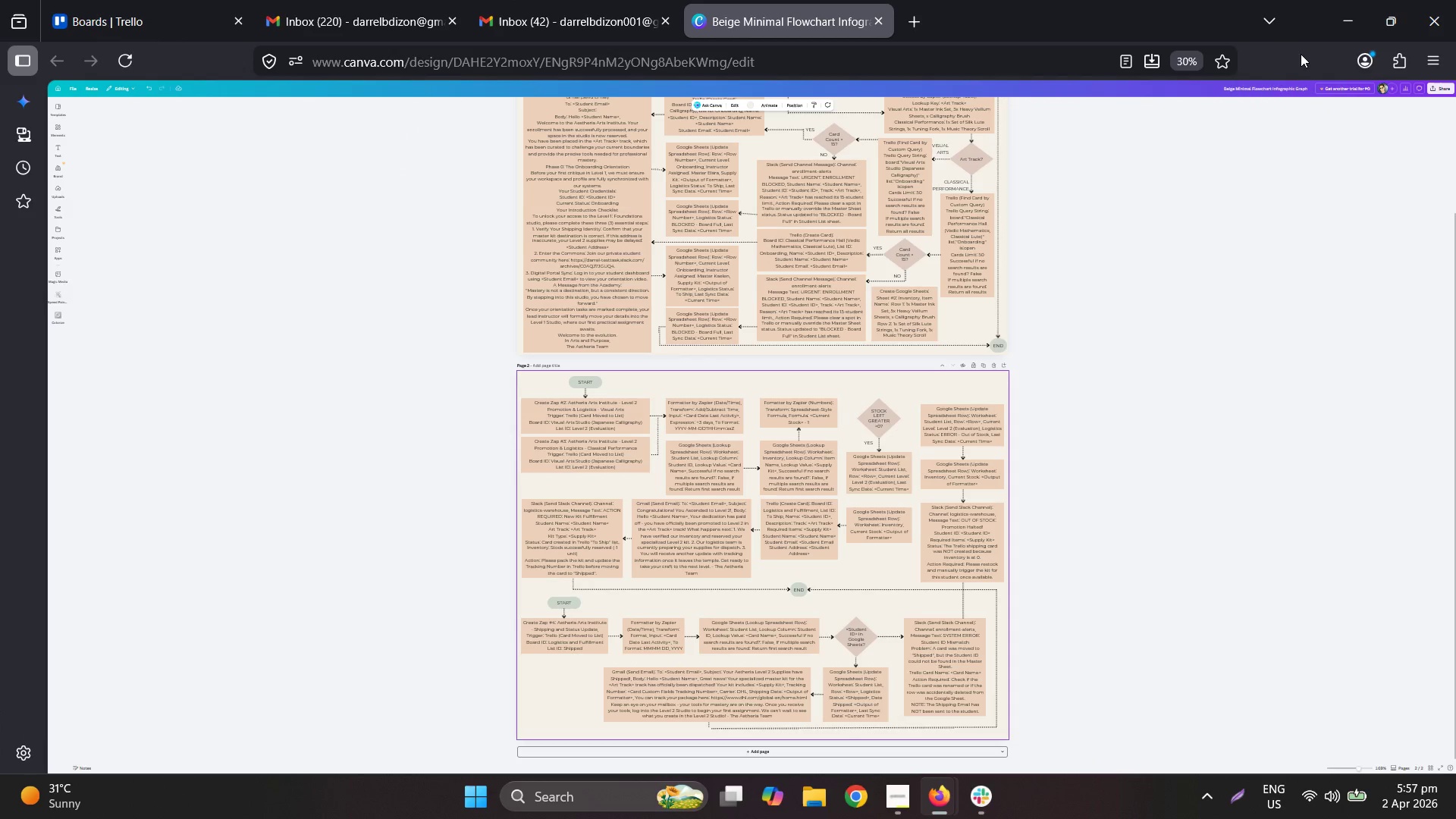 
key(Control+Equal)
 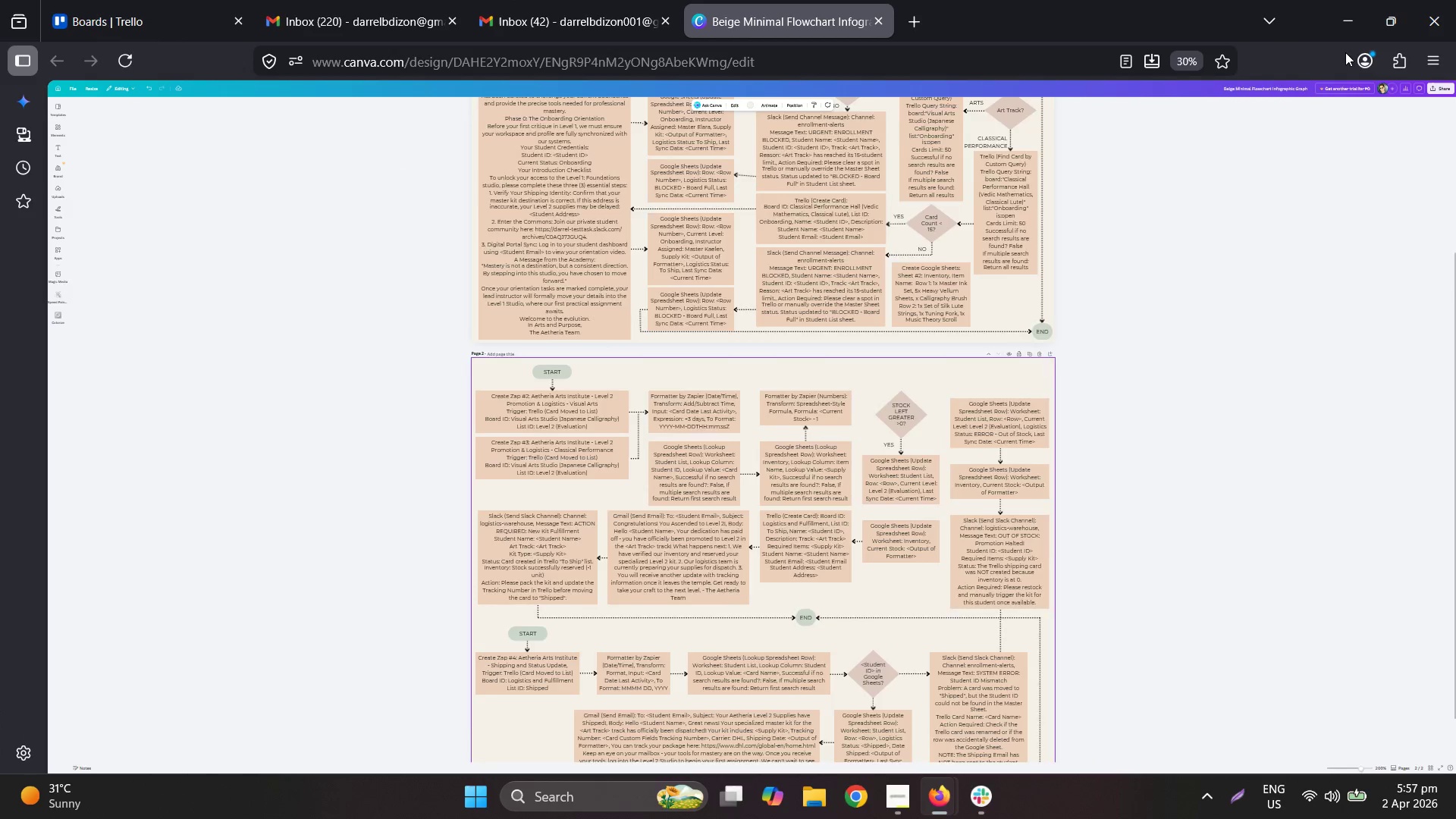 
key(Control+Equal)
 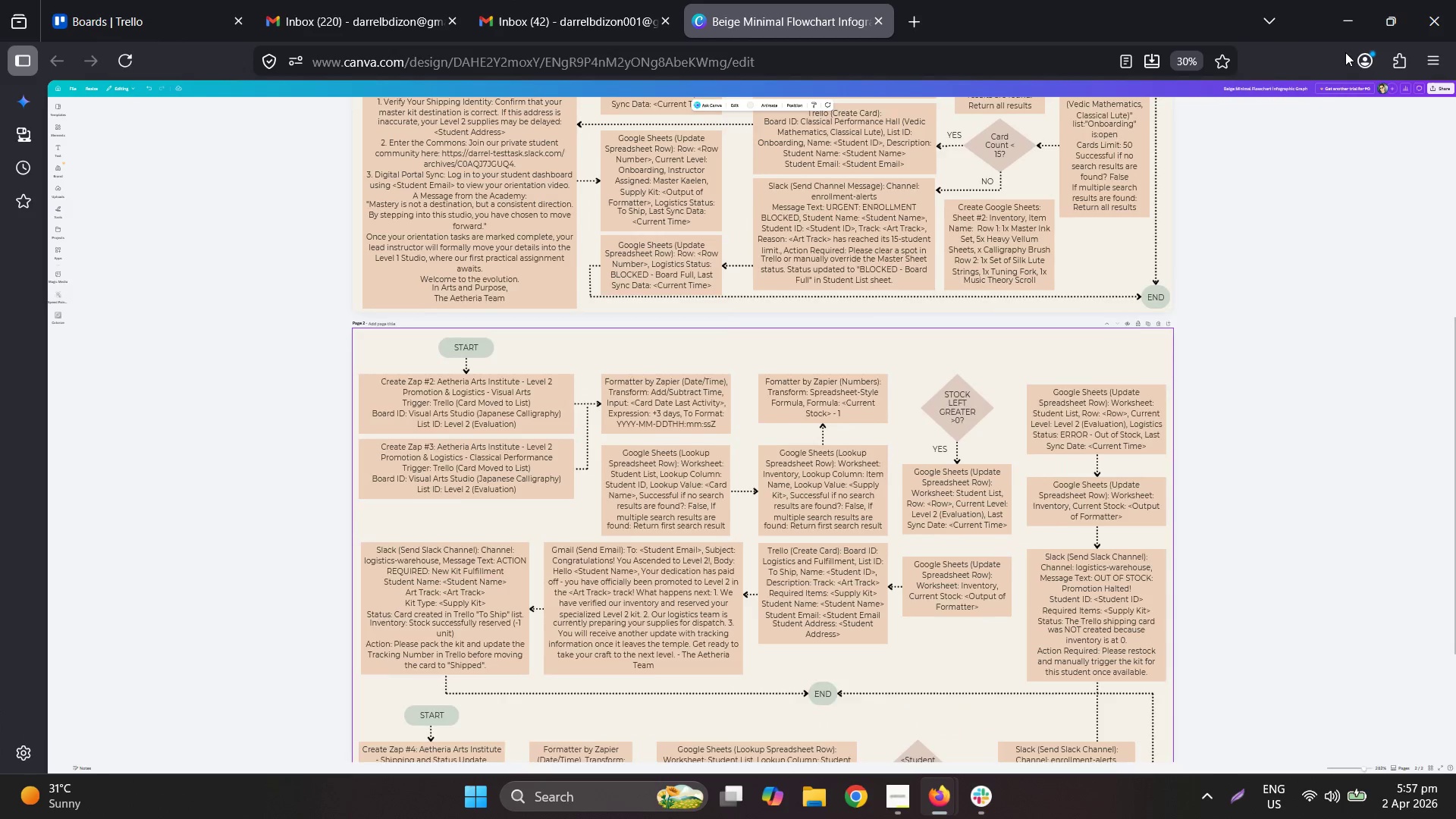 
key(Control+Equal)
 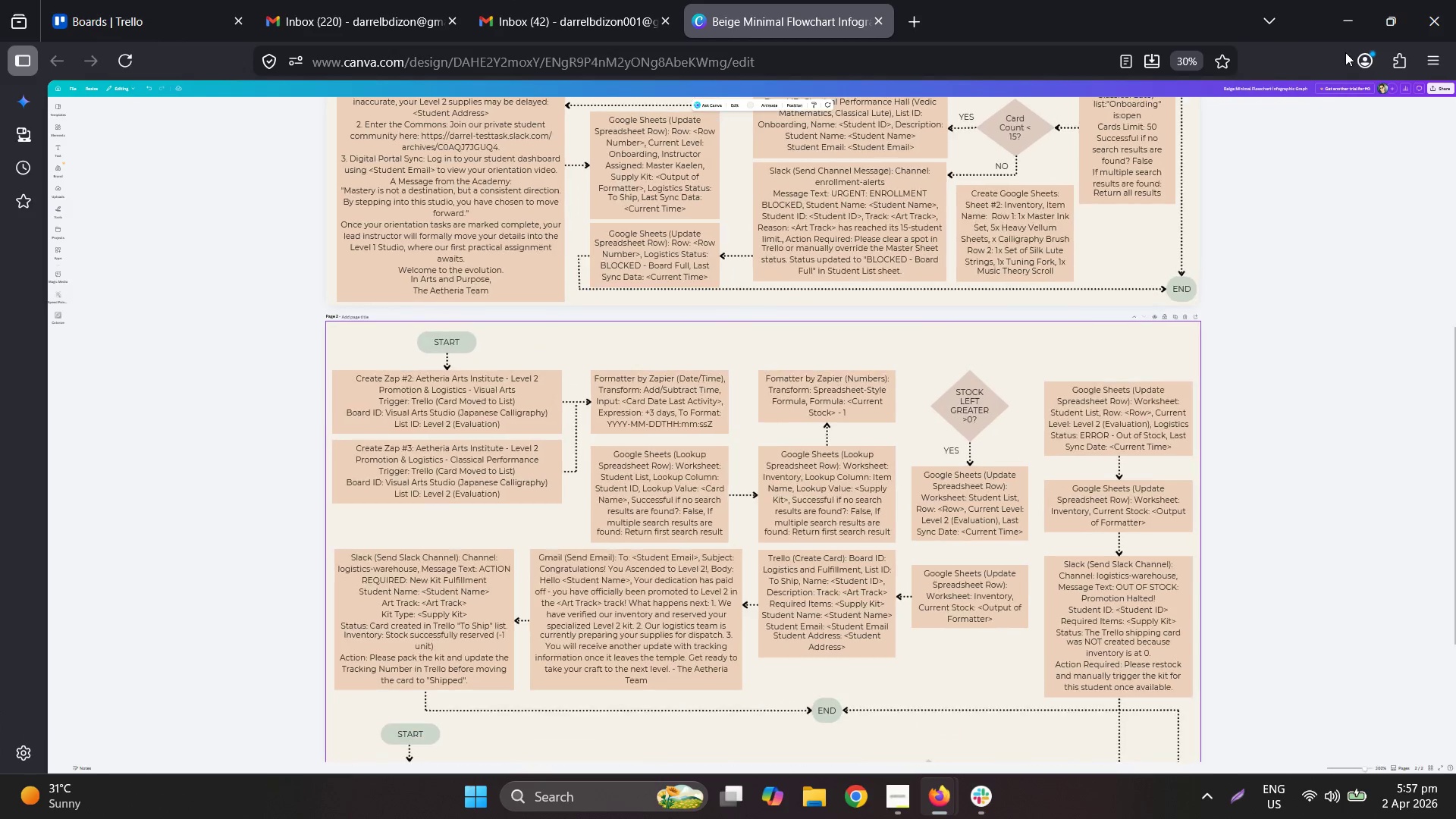 
key(Control+Equal)
 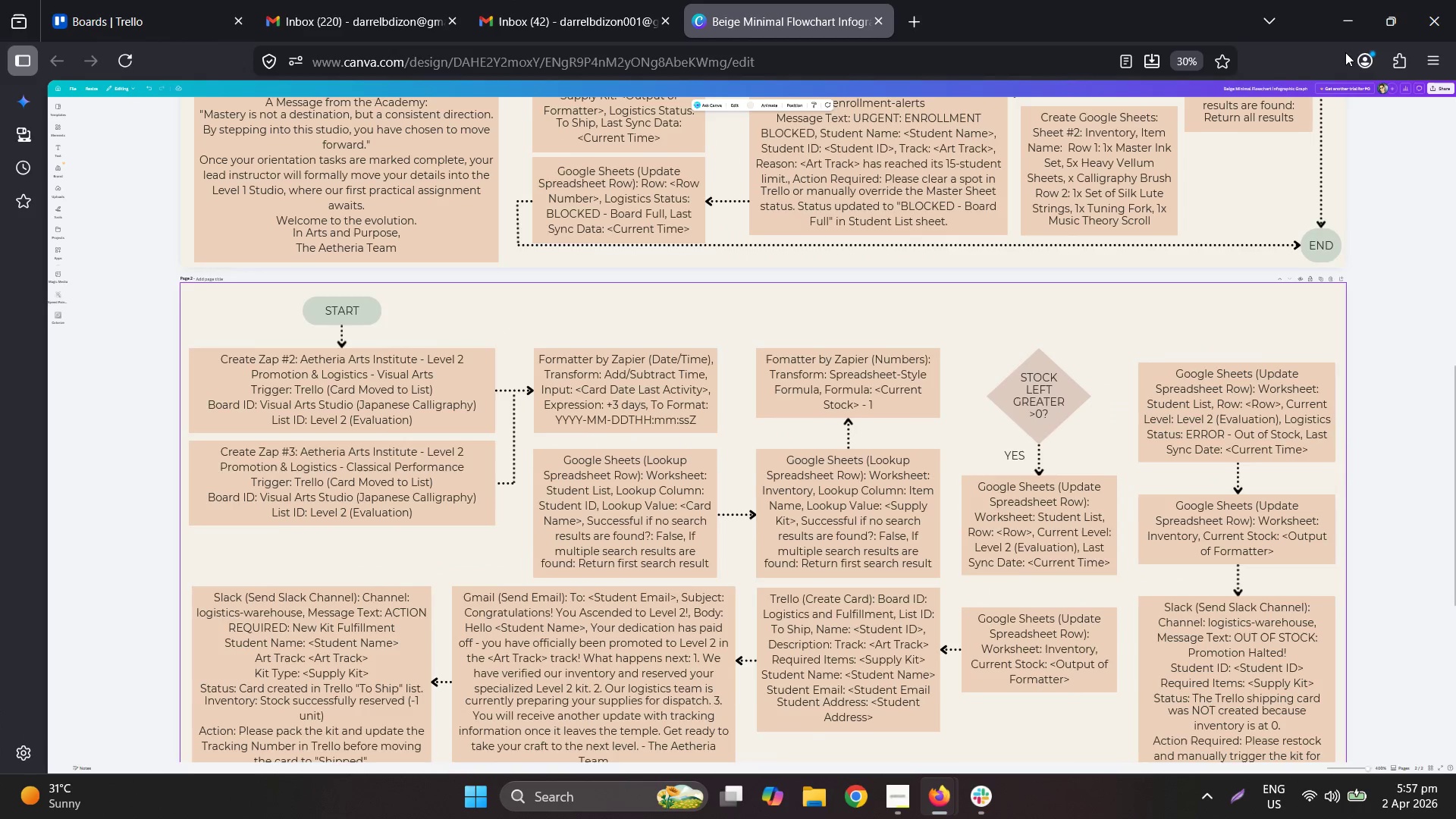 
key(Control+Equal)
 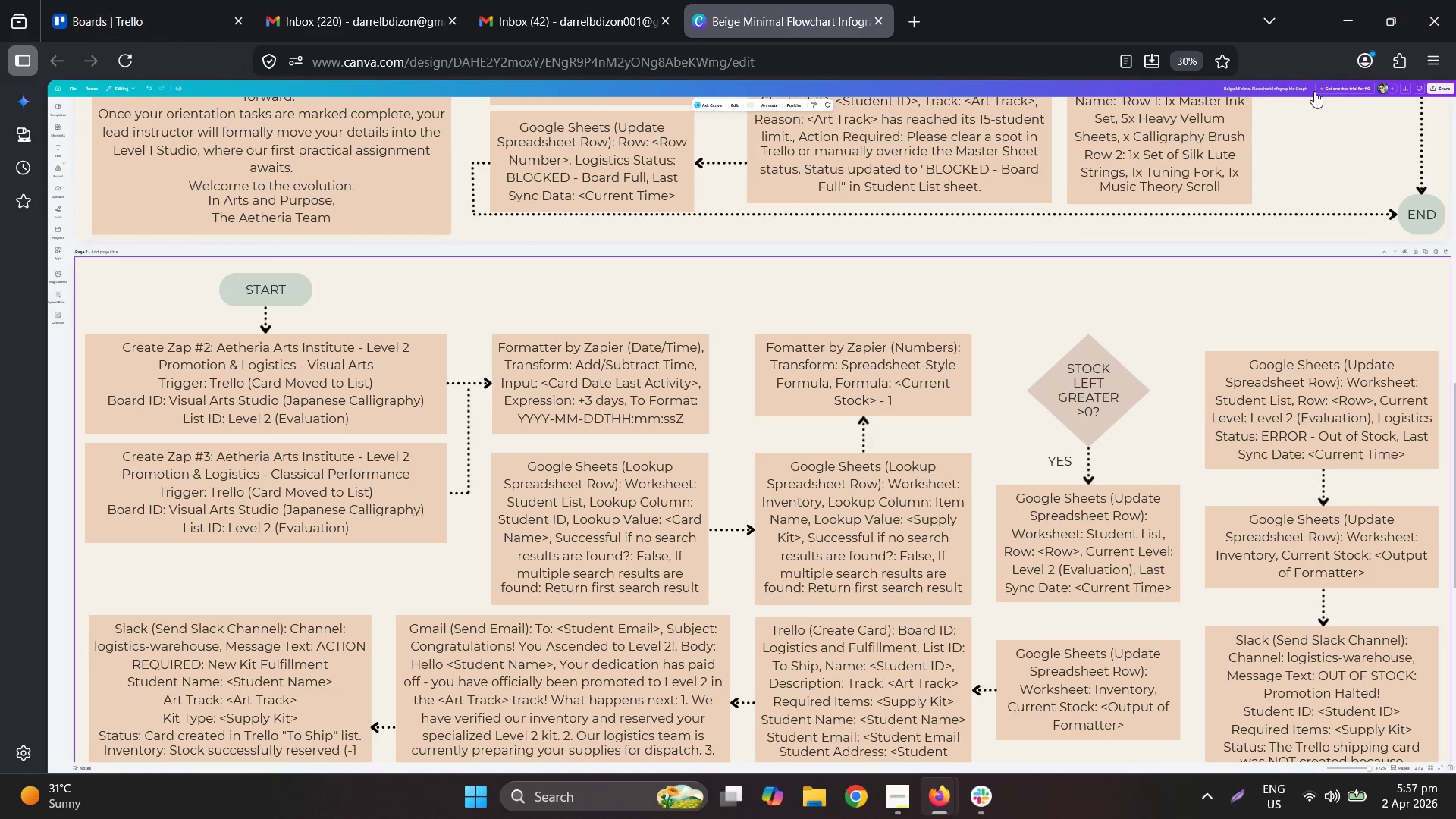 
double_click([1293, 67])
 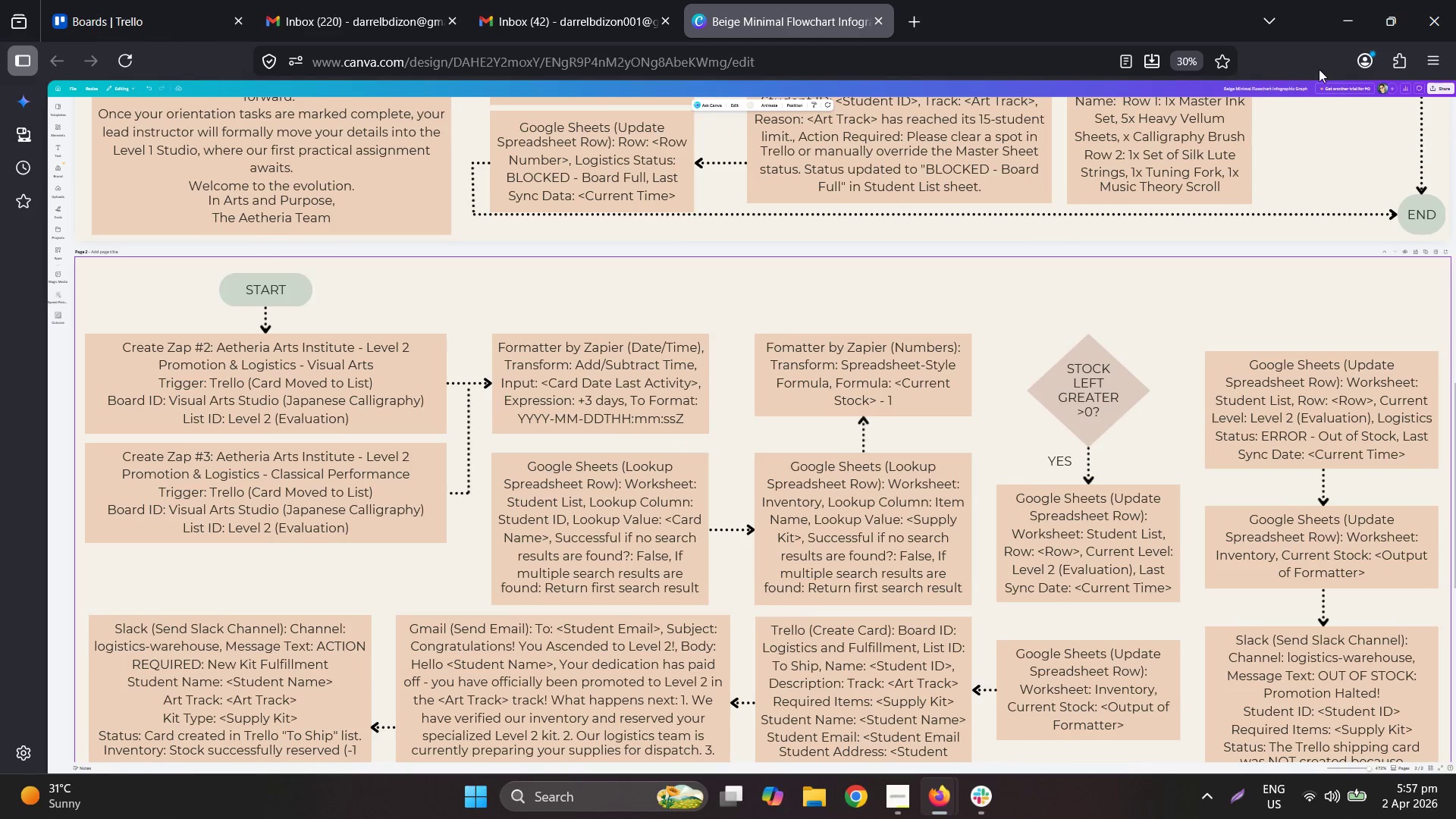 
key(Control+Equal)
 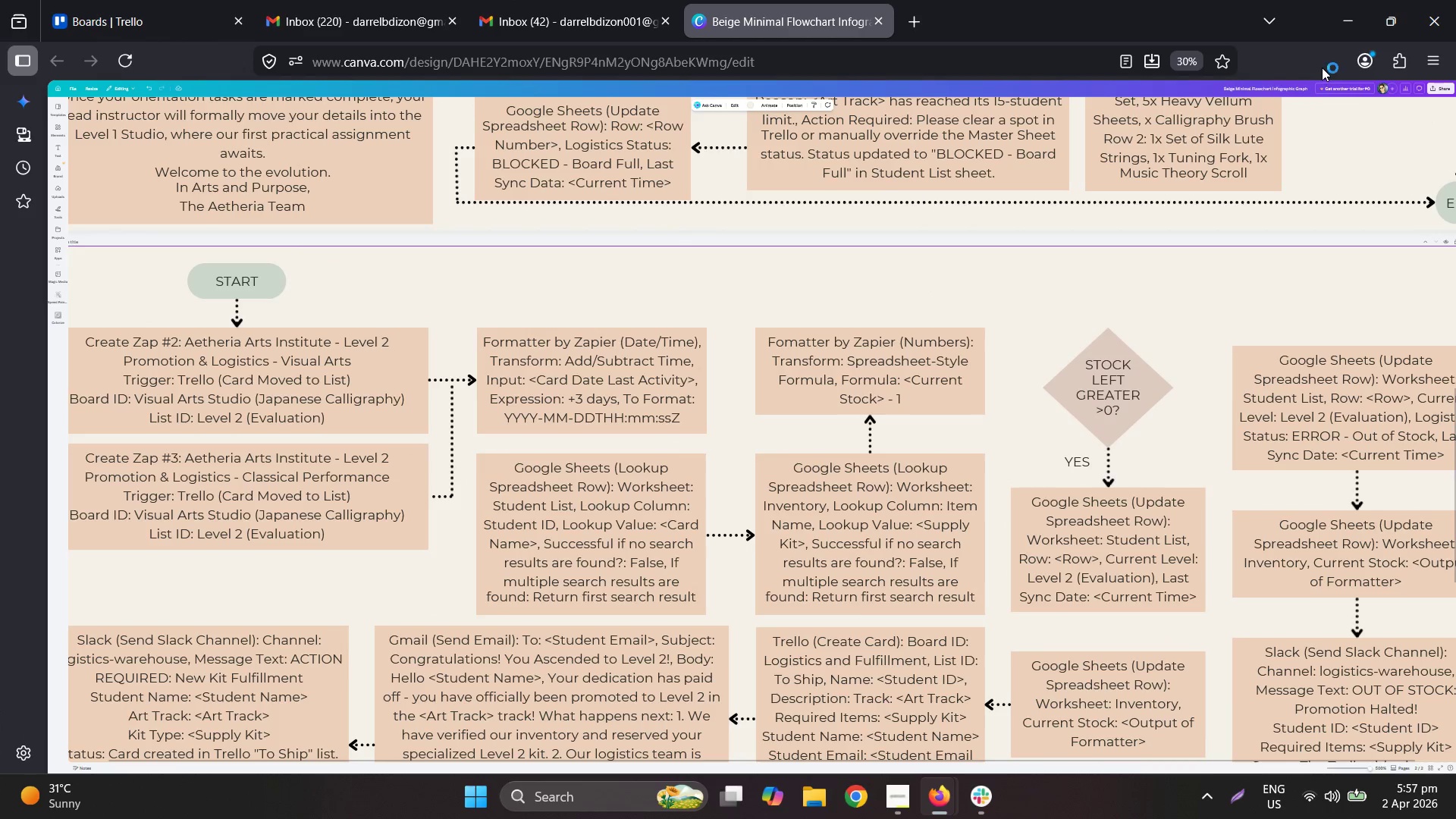 
left_click([1320, 64])
 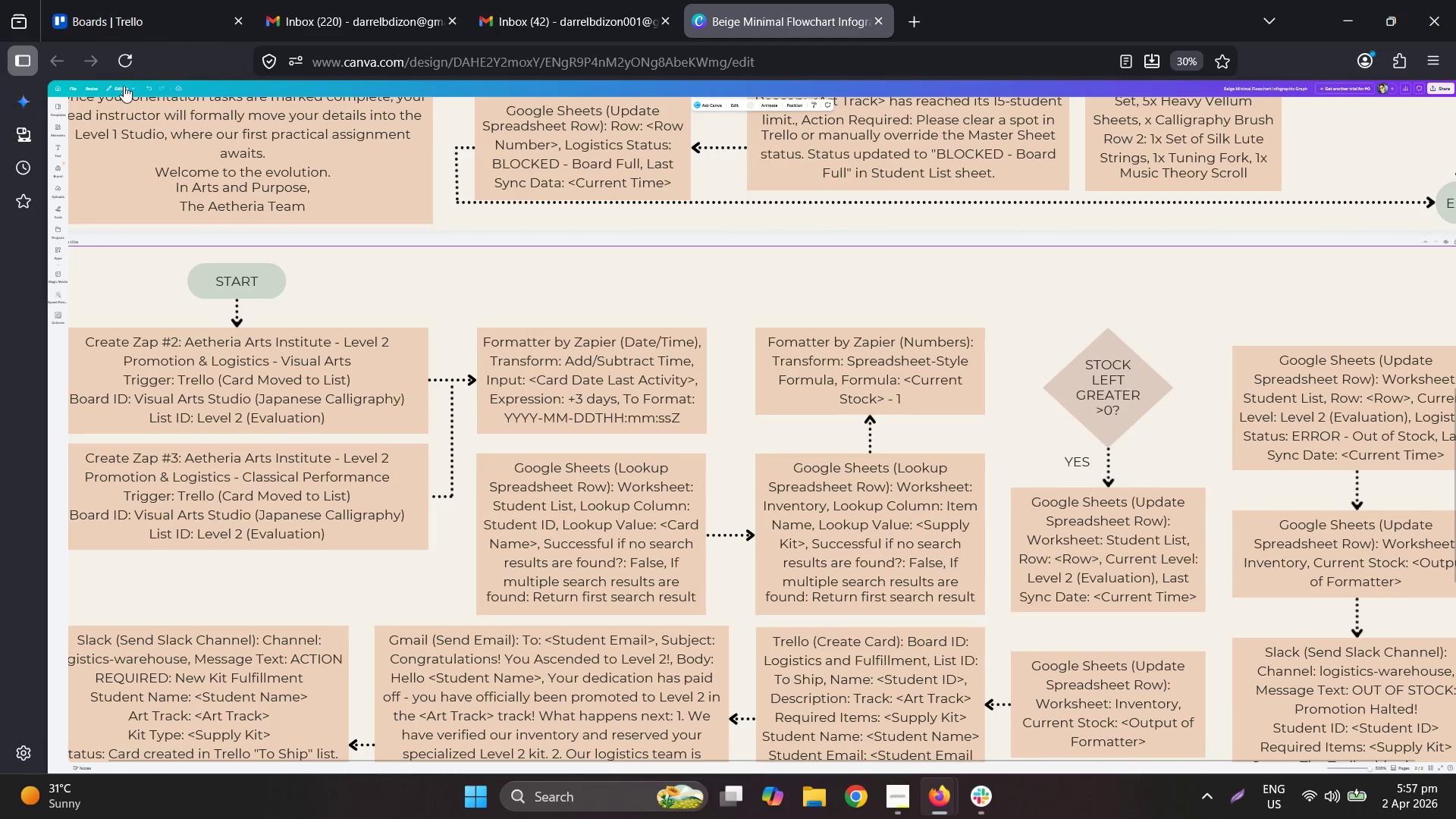 
double_click([118, 64])
 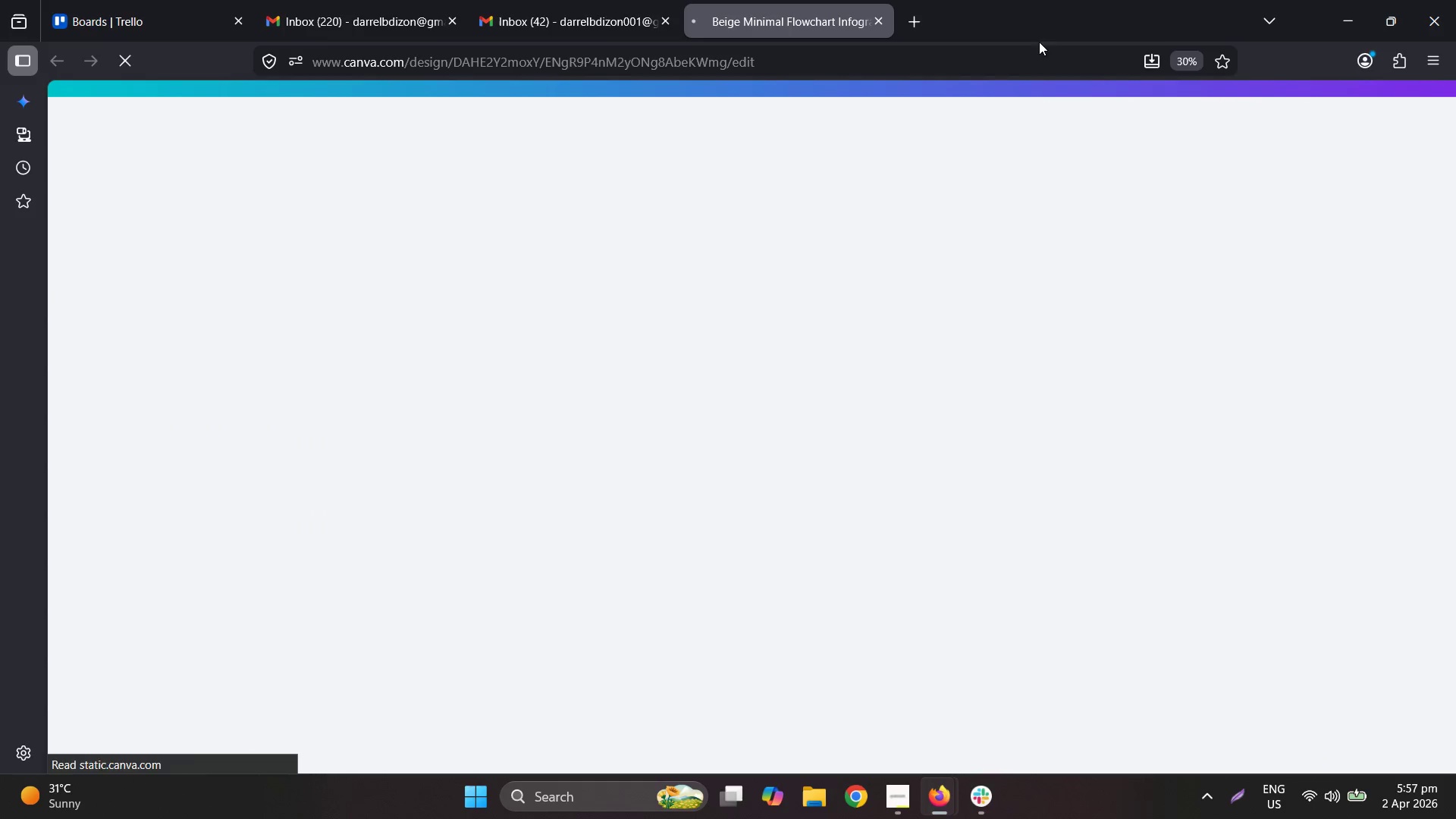 
left_click([1194, 62])
 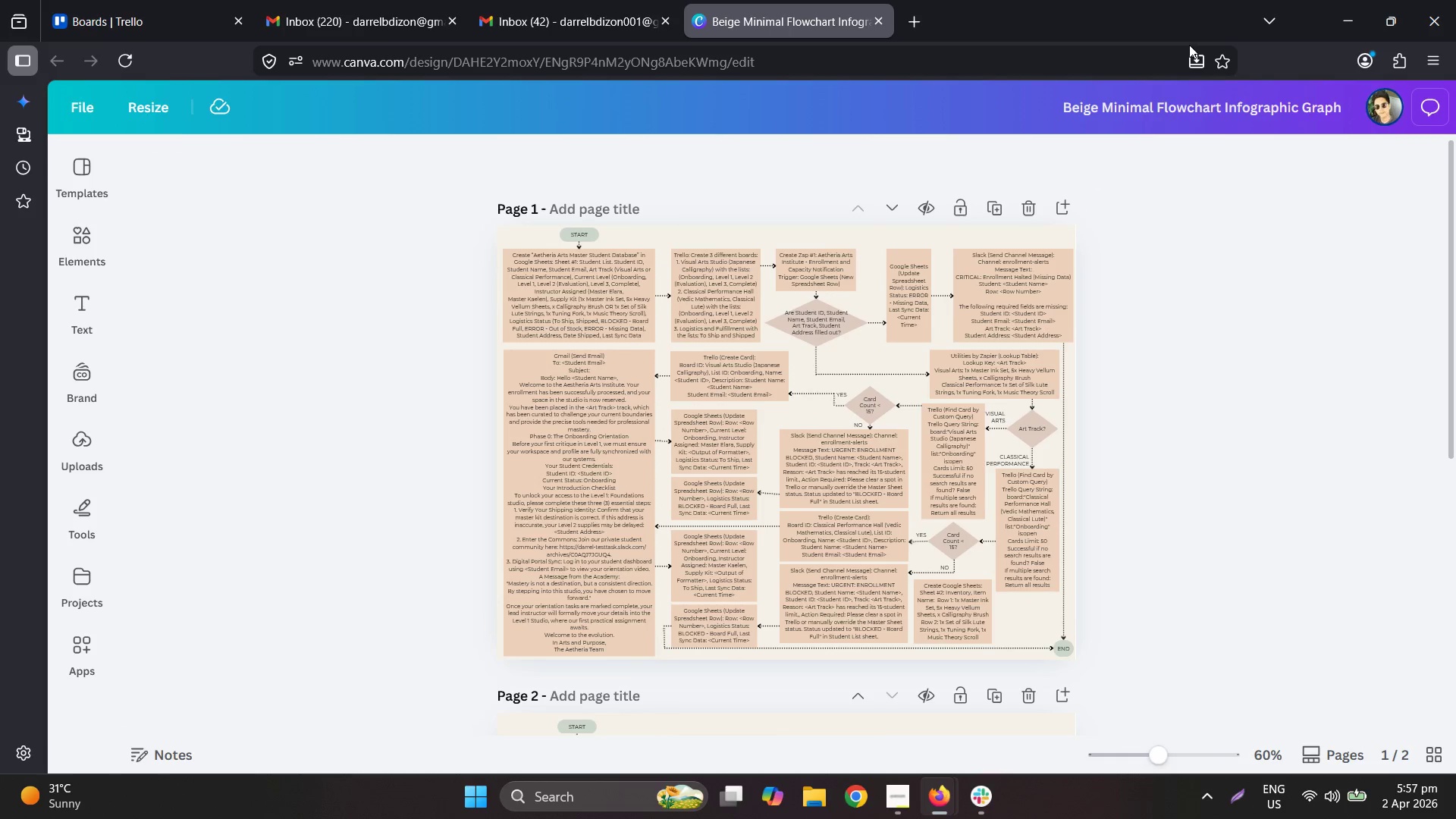 
hold_key(key=ControlLeft, duration=0.34)
 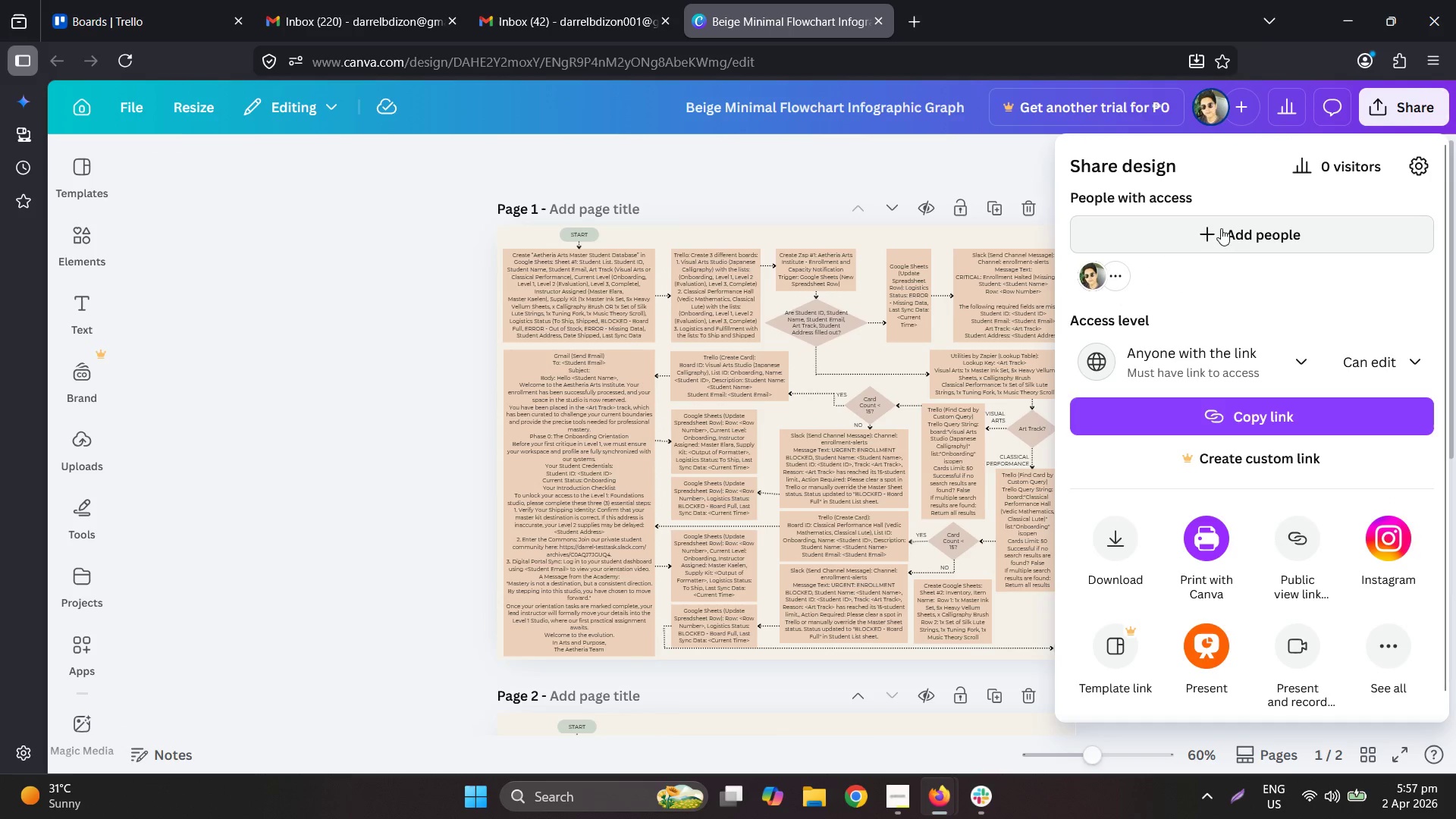 
wait(5.31)
 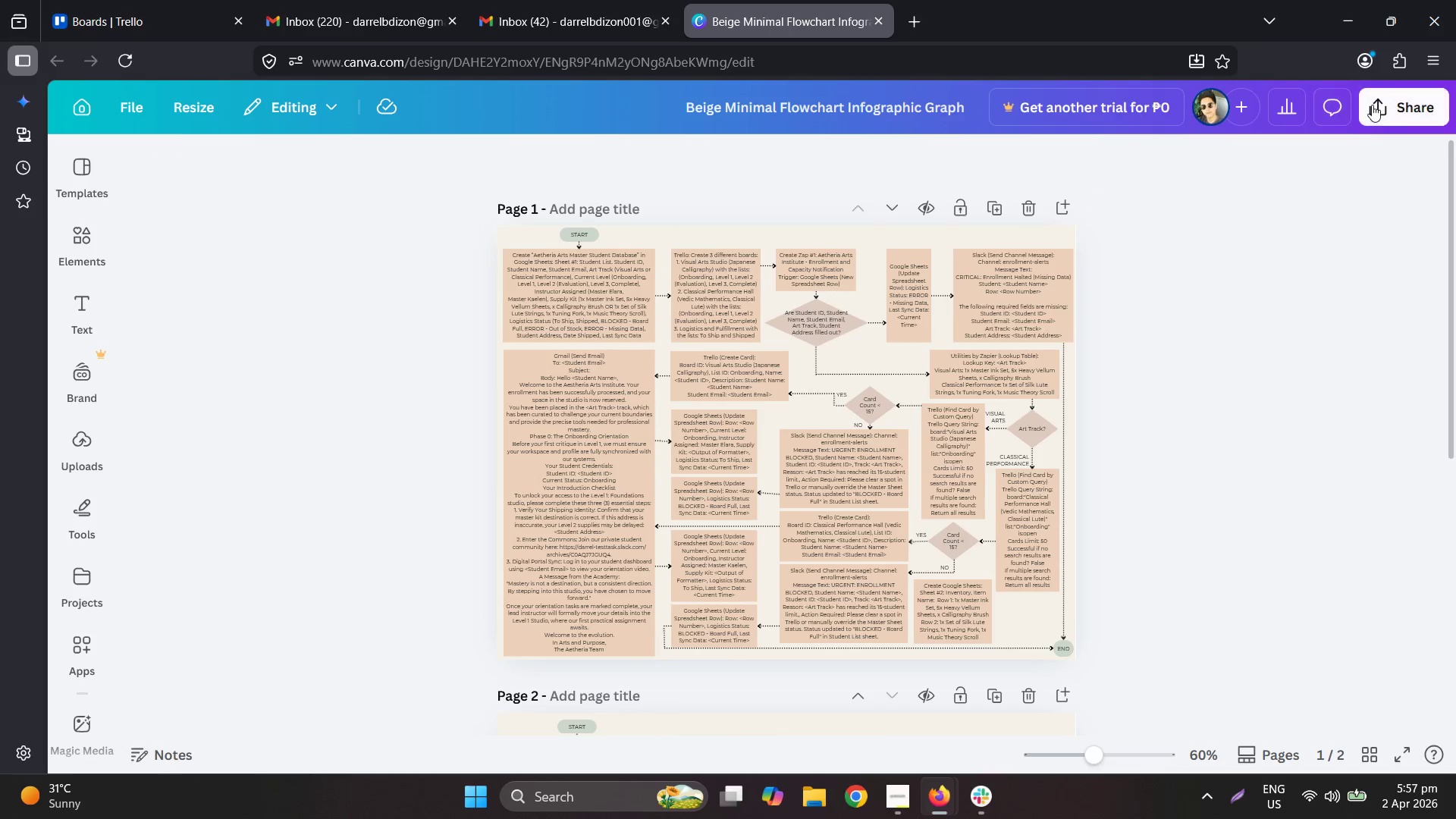 
double_click([1104, 527])
 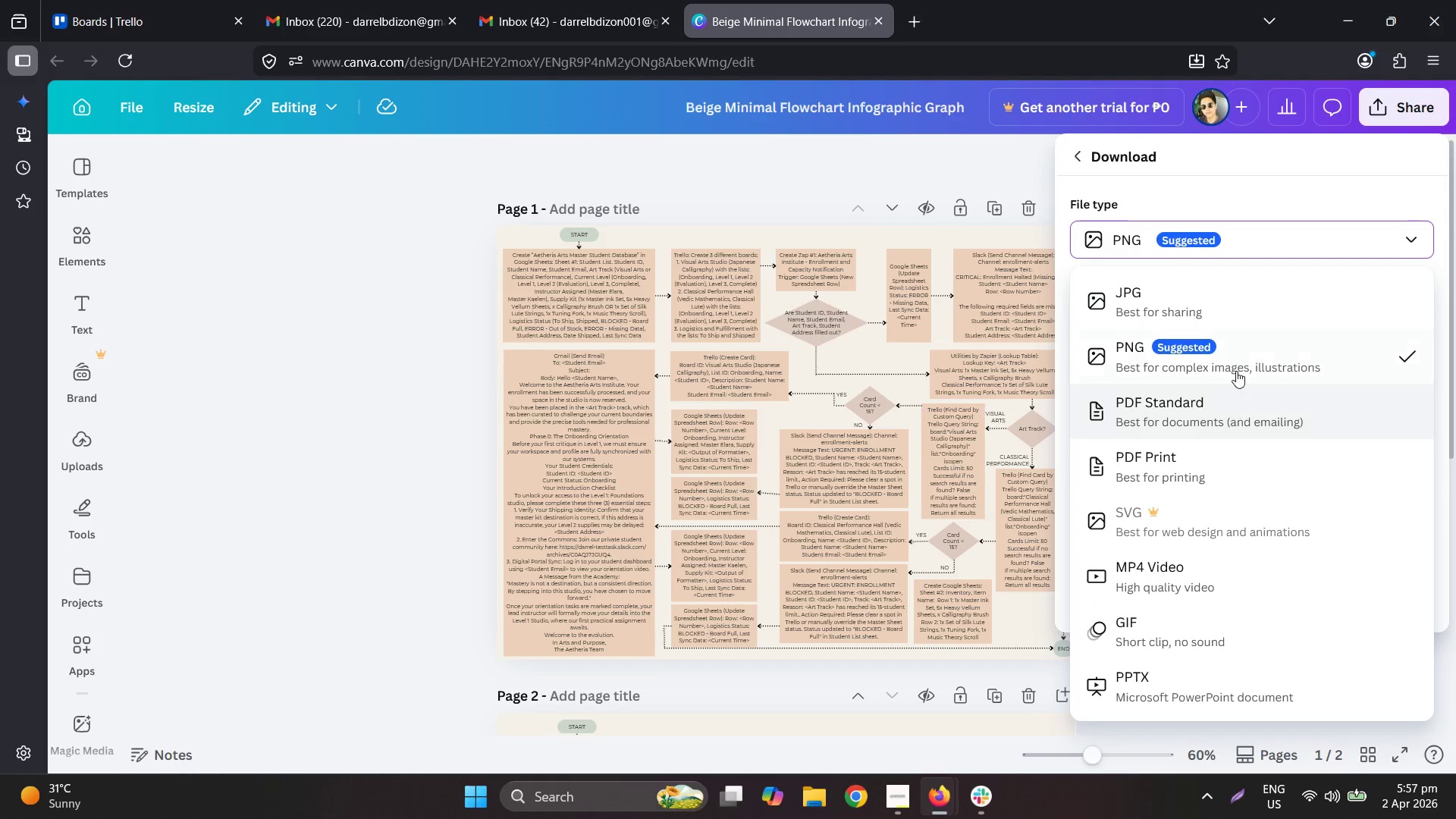 
left_click([1221, 468])
 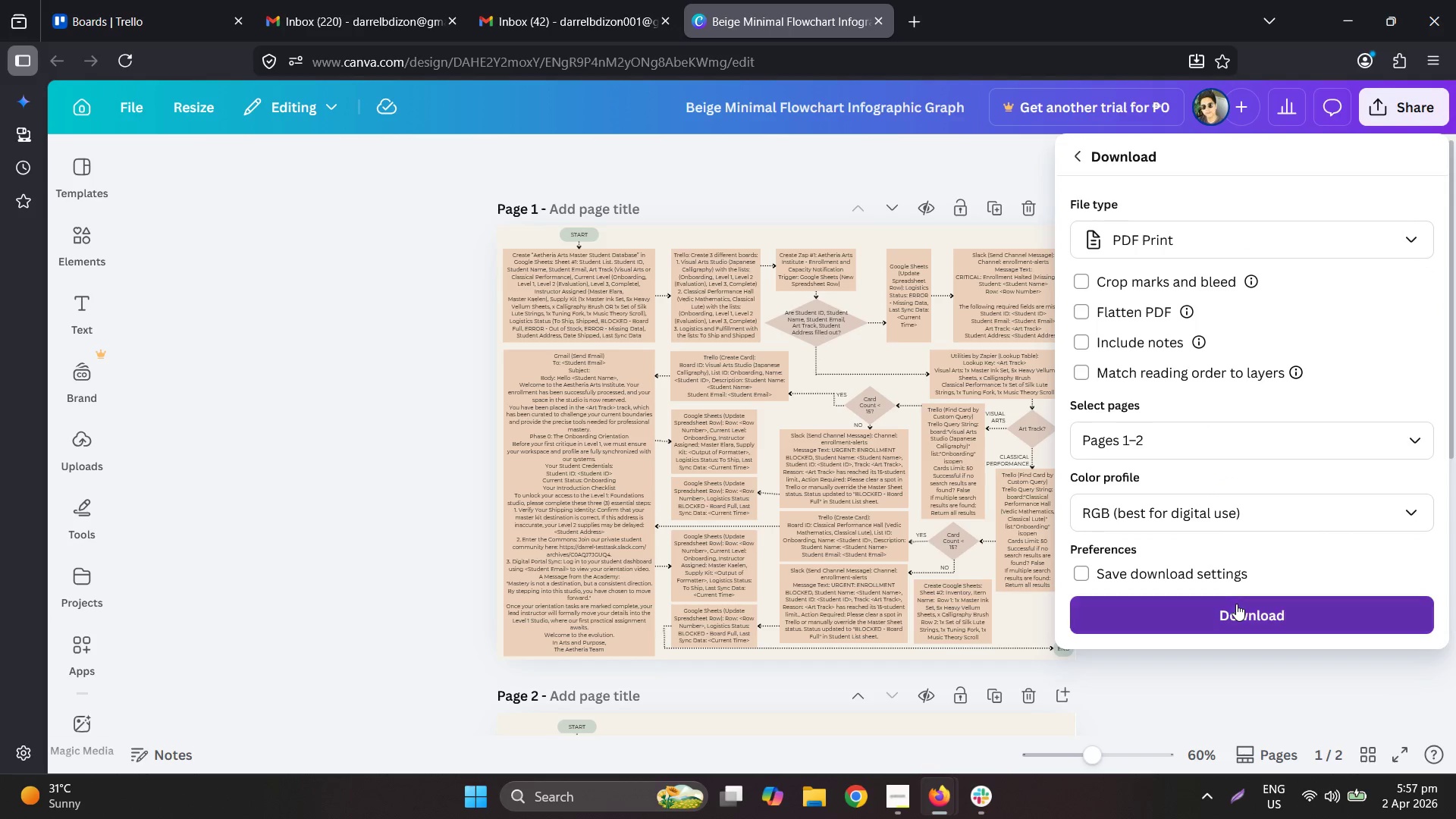 
left_click([1236, 604])
 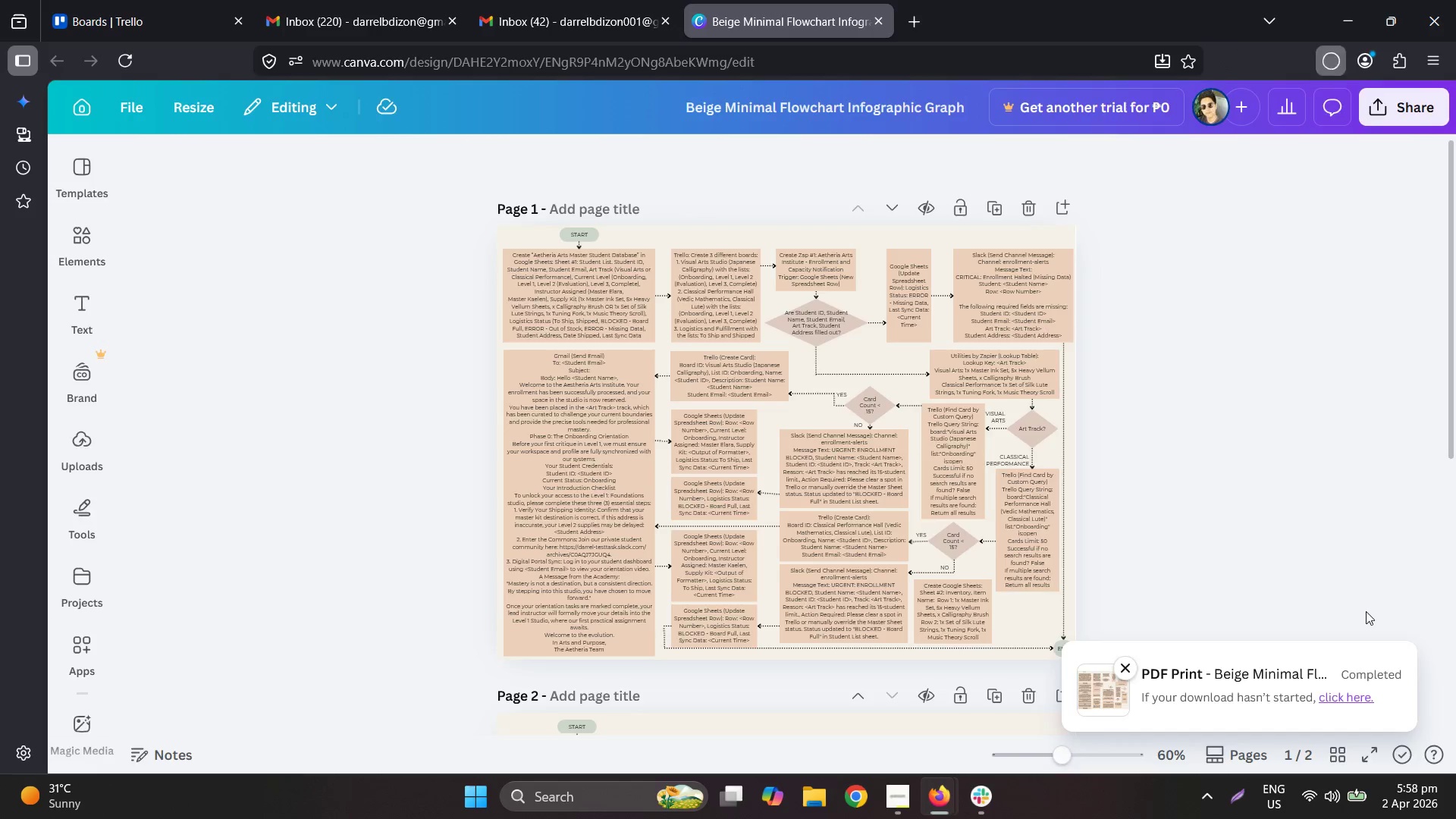 
wait(6.81)
 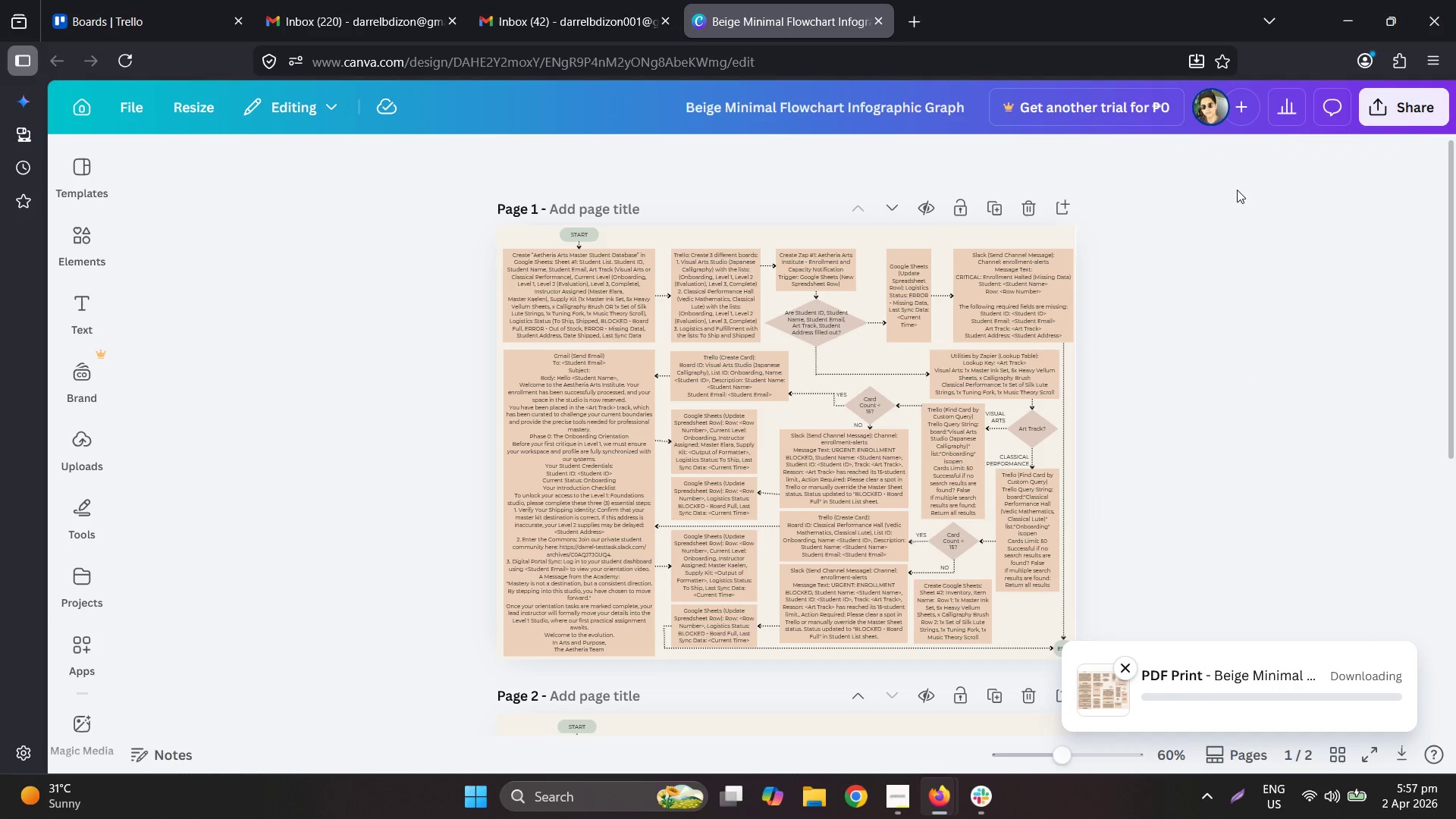 
left_click([1319, 105])
 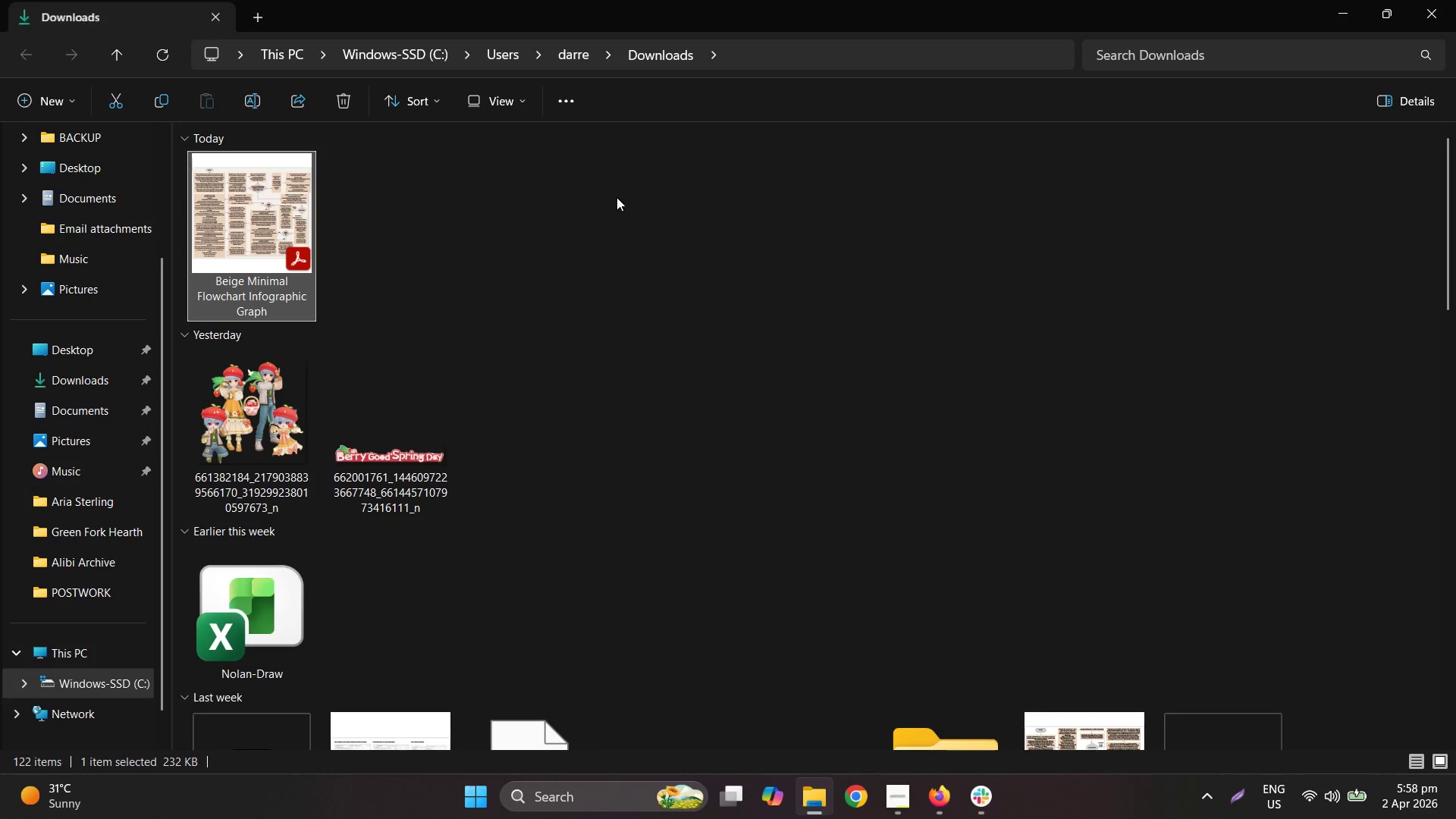 
key(Control+X)
 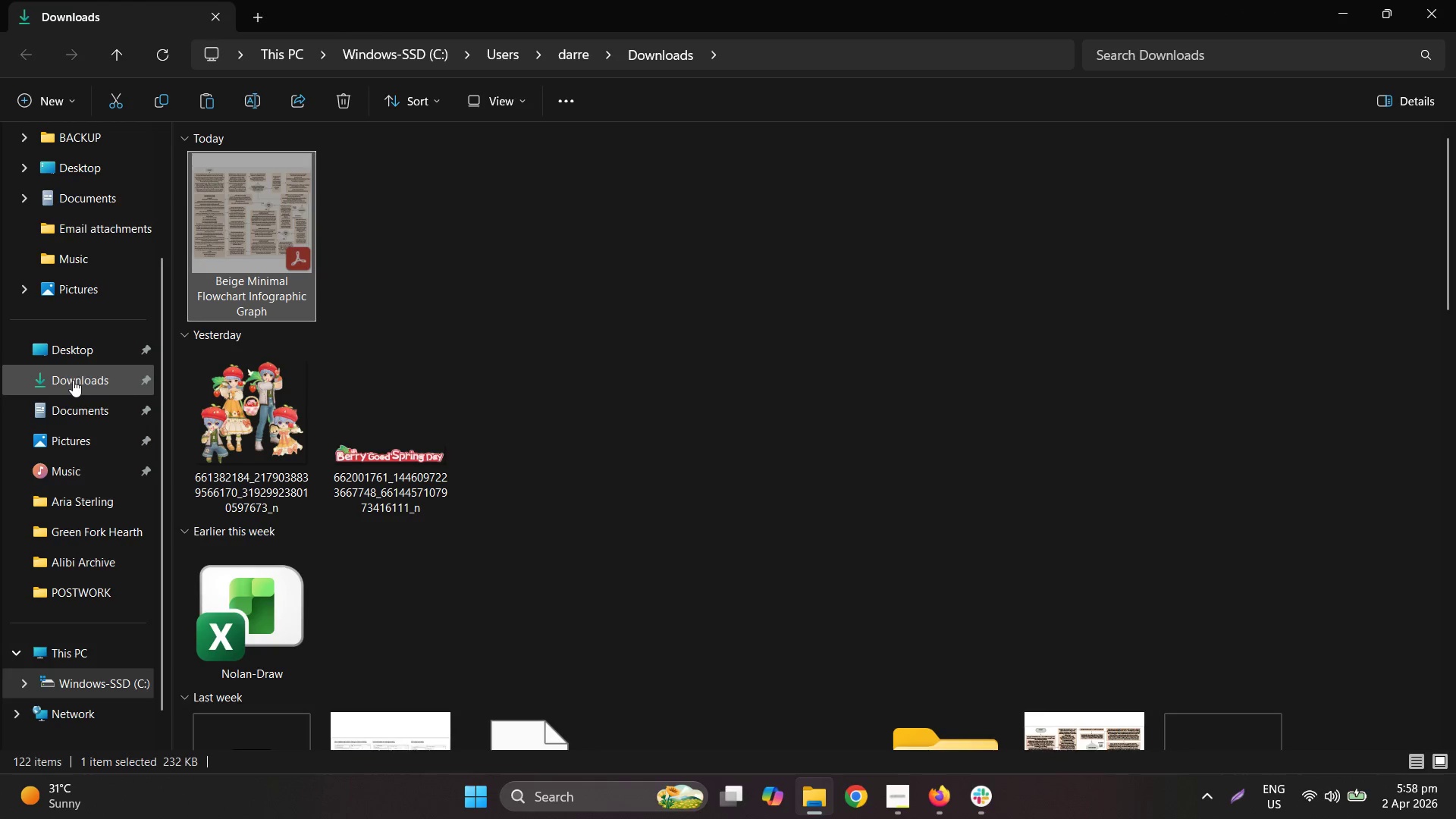 
left_click([86, 345])
 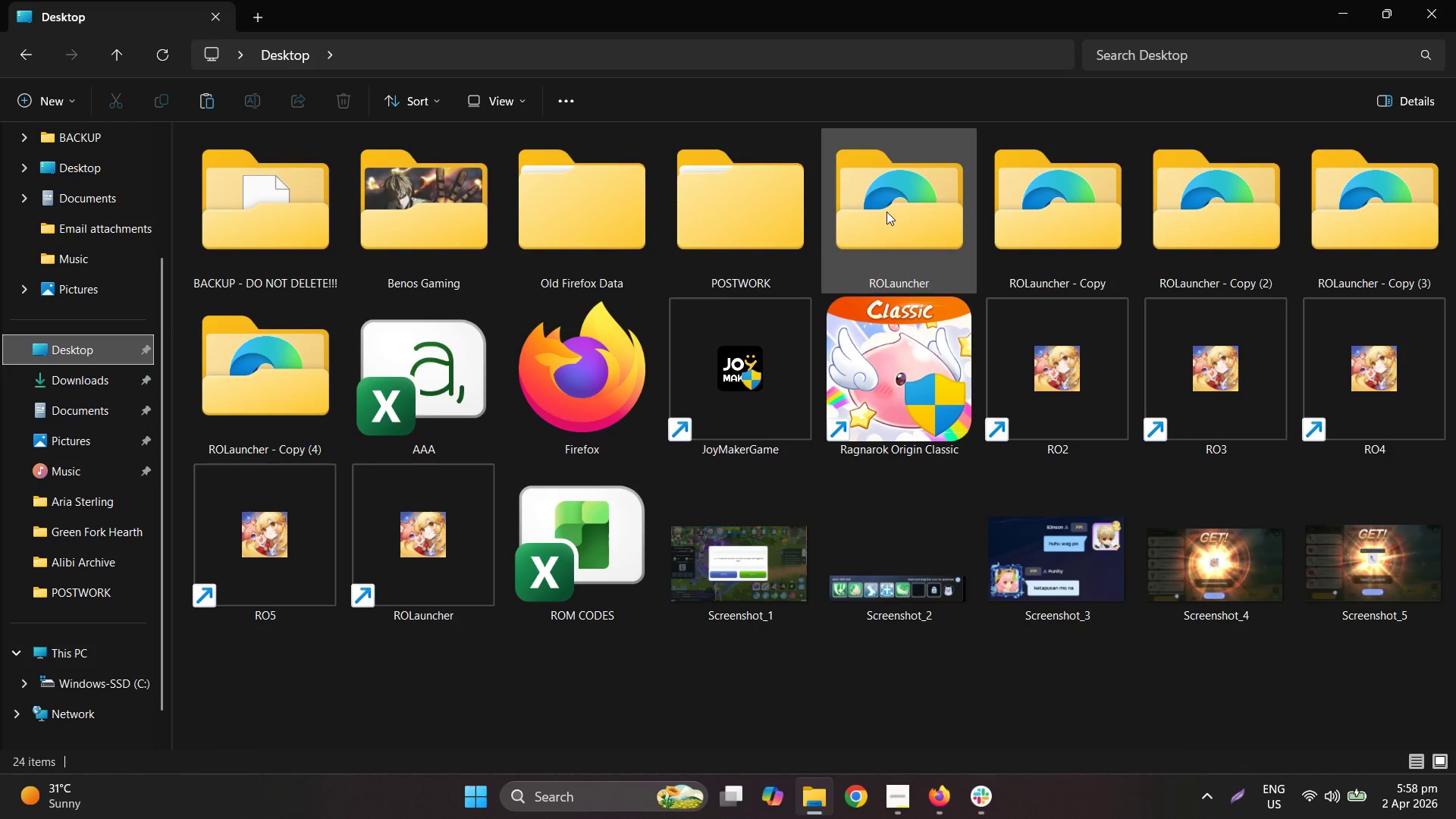 
double_click([714, 205])
 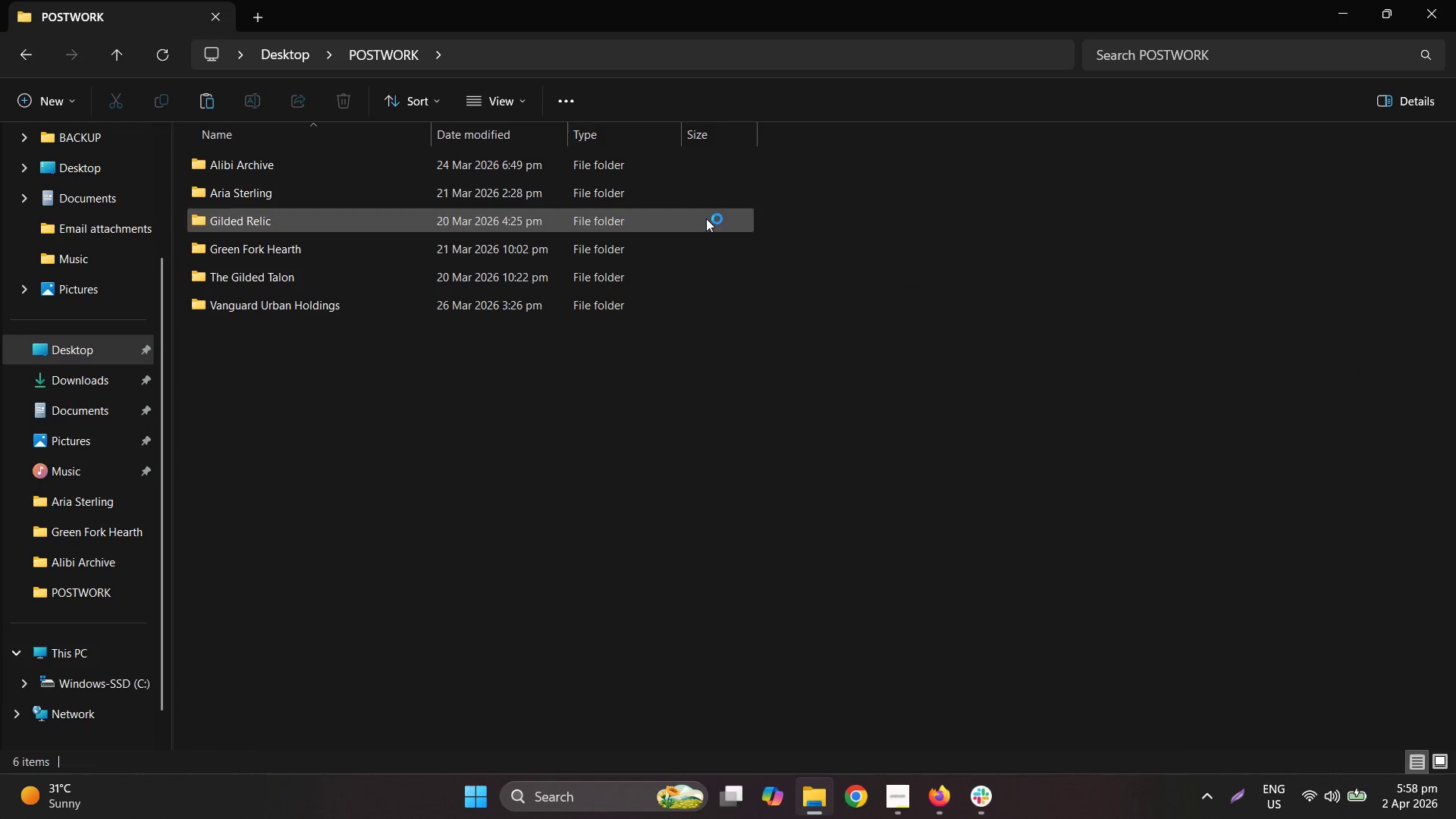 
right_click([602, 403])
 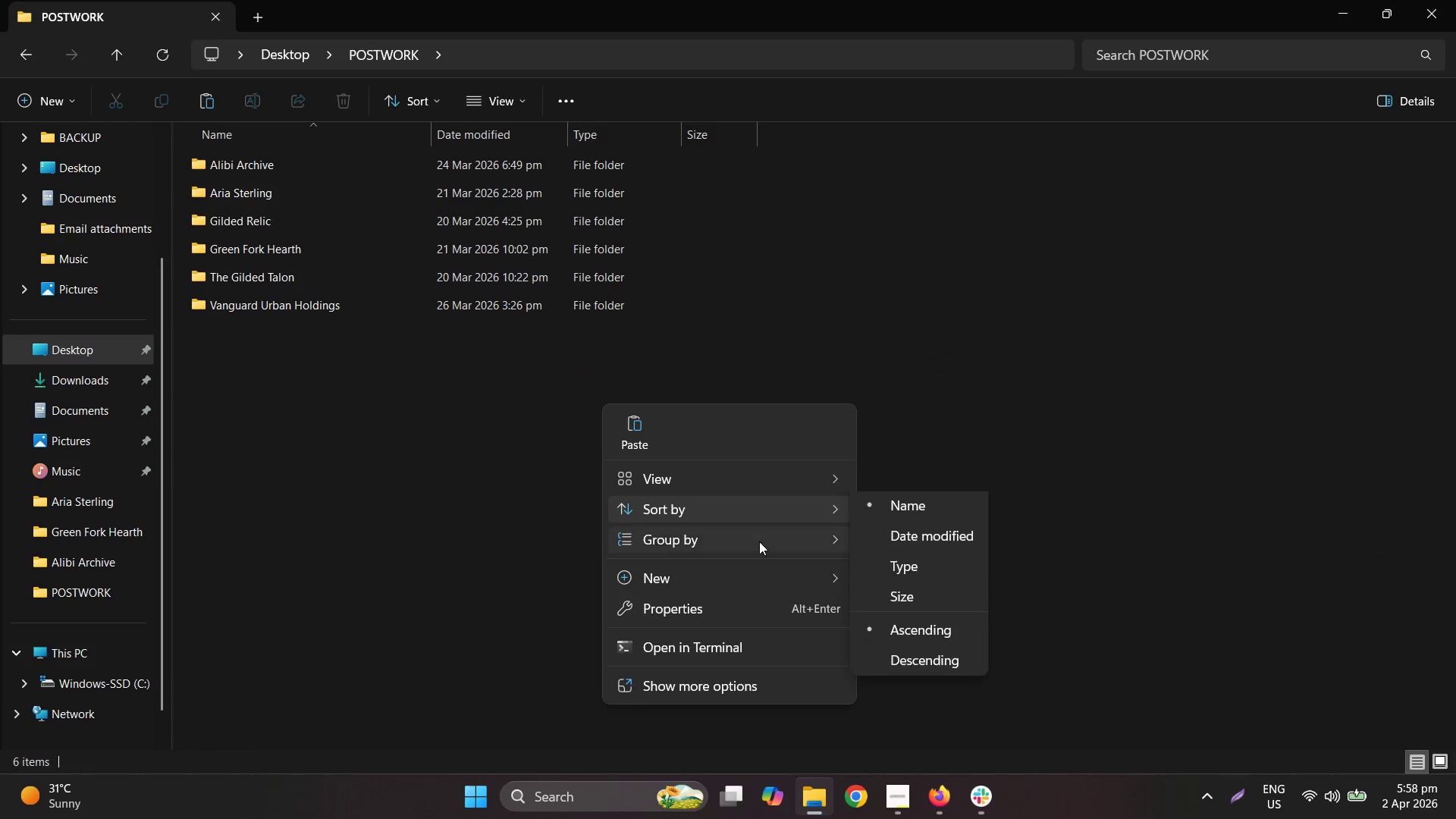 
left_click([757, 584])
 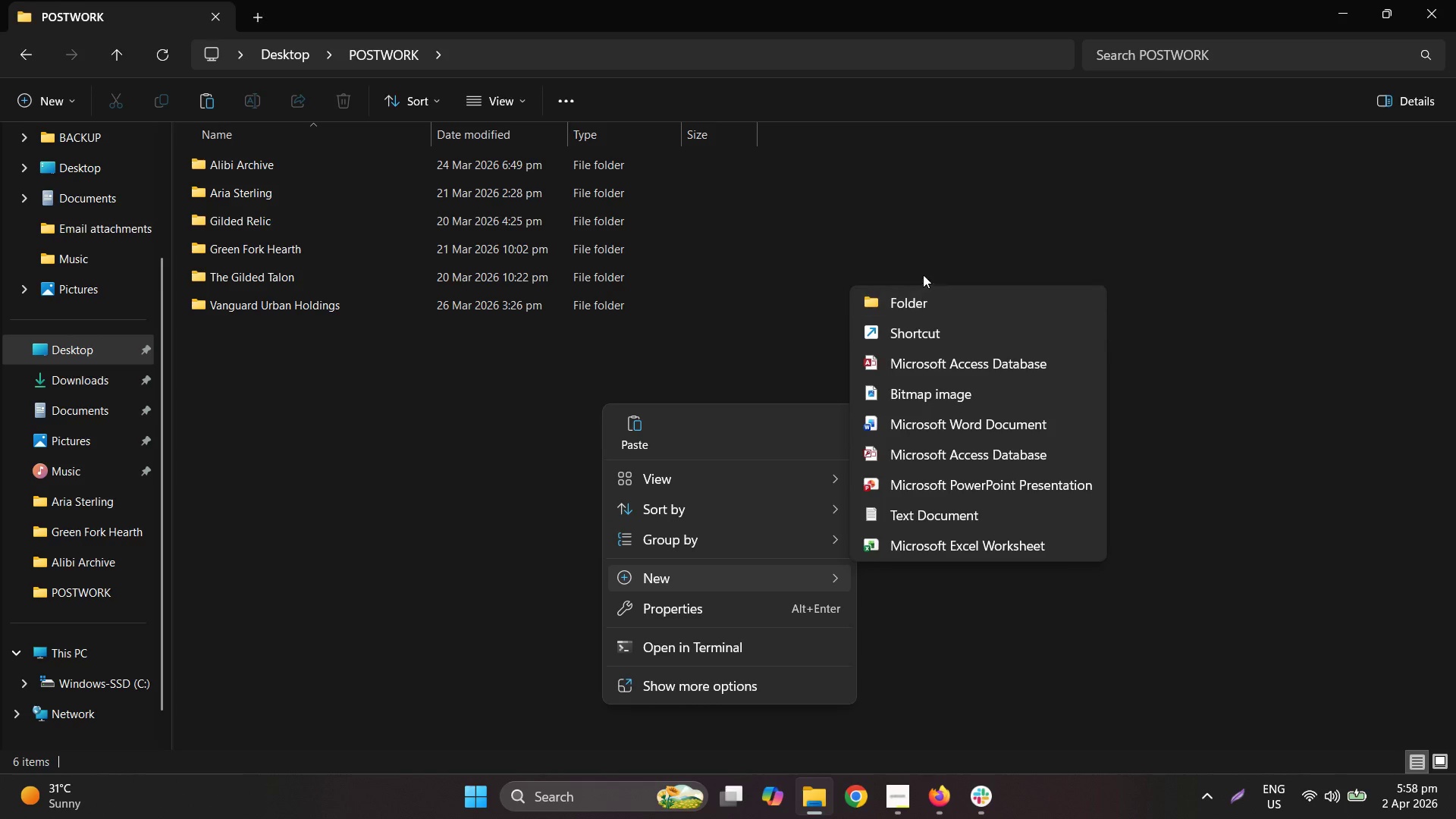 
left_click([924, 293])
 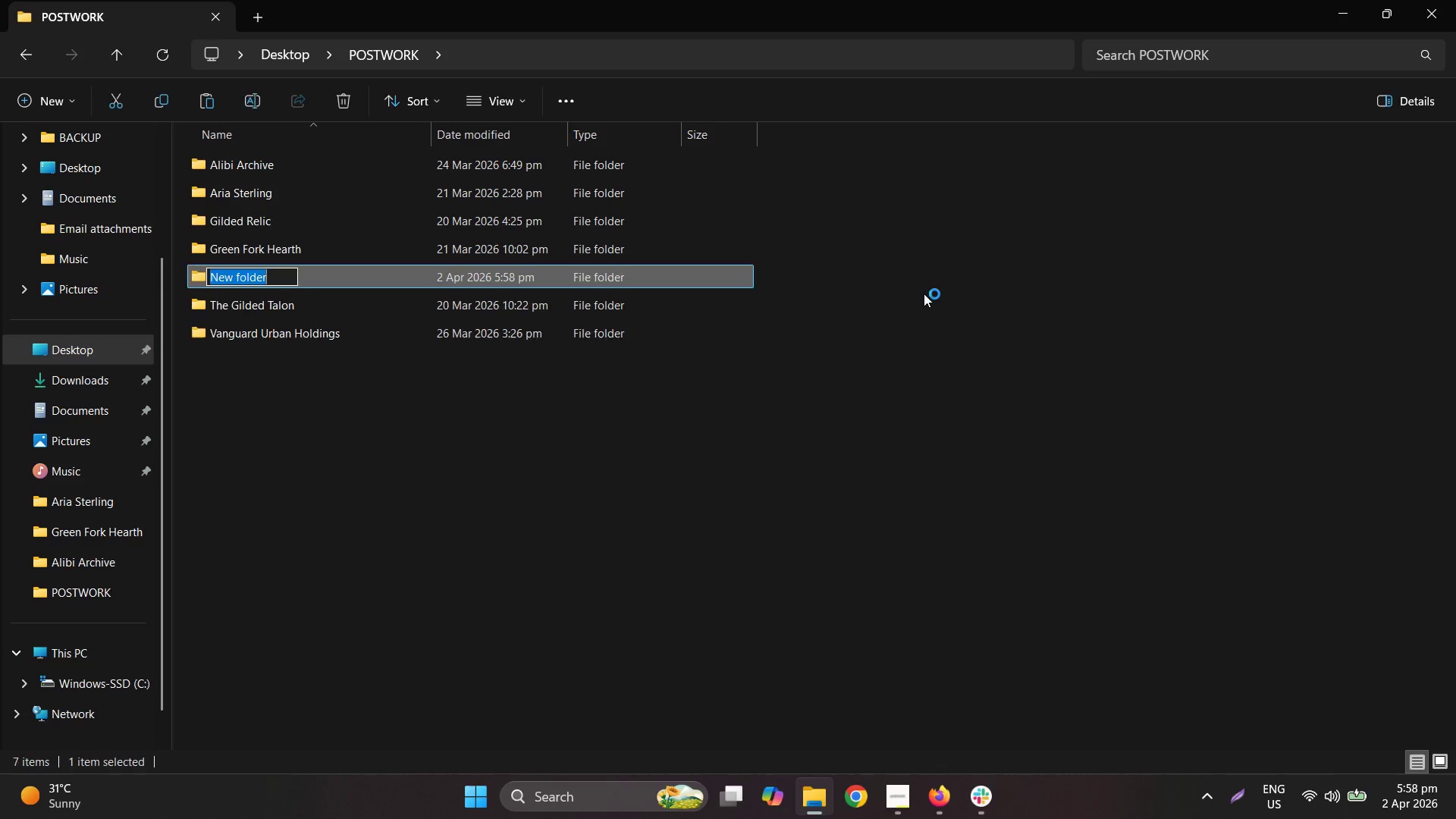 
key(Shift+ShiftLeft)
 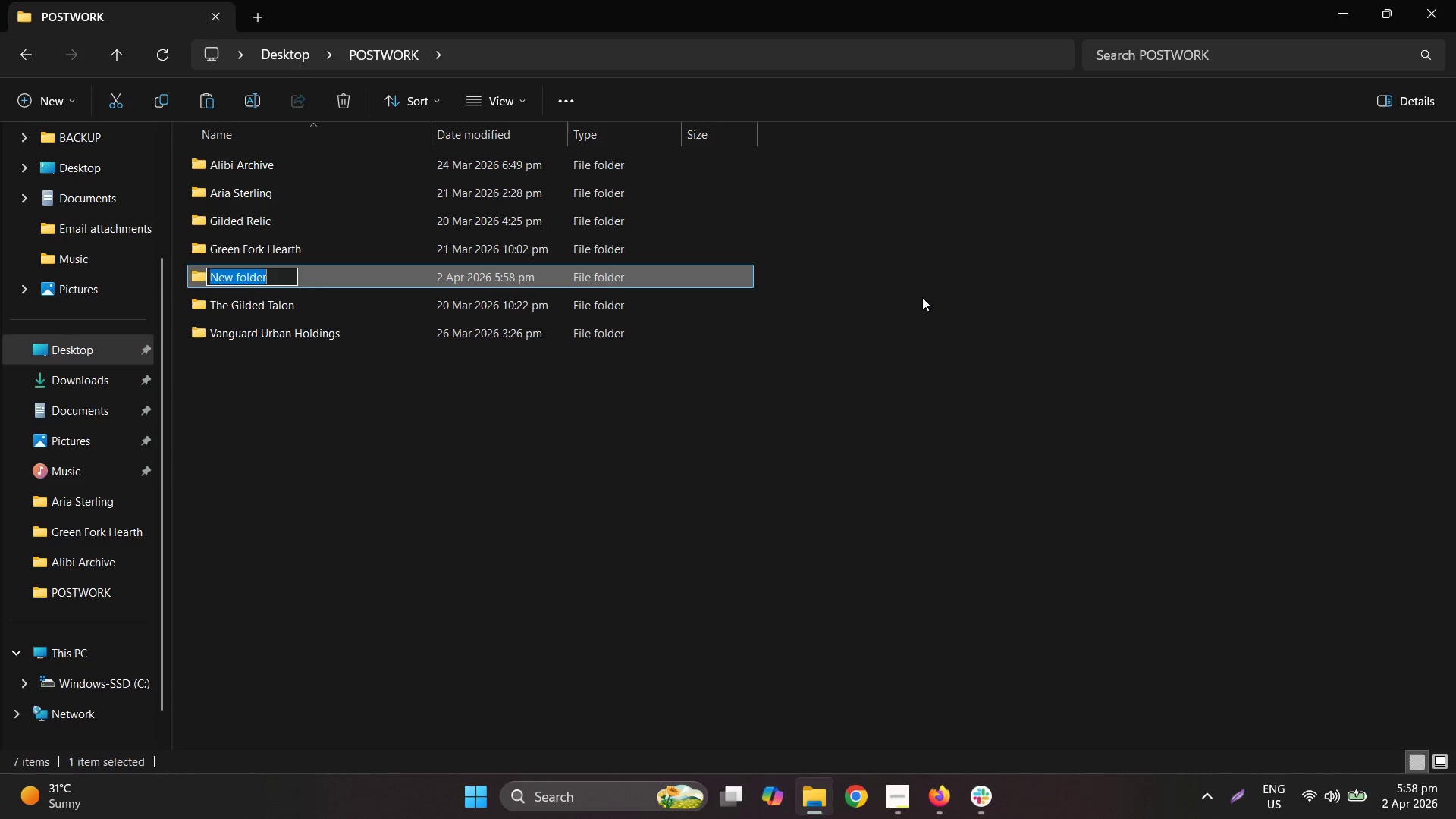 
type(Aetheria Ar)
key(Backspace)
key(Backspace)
 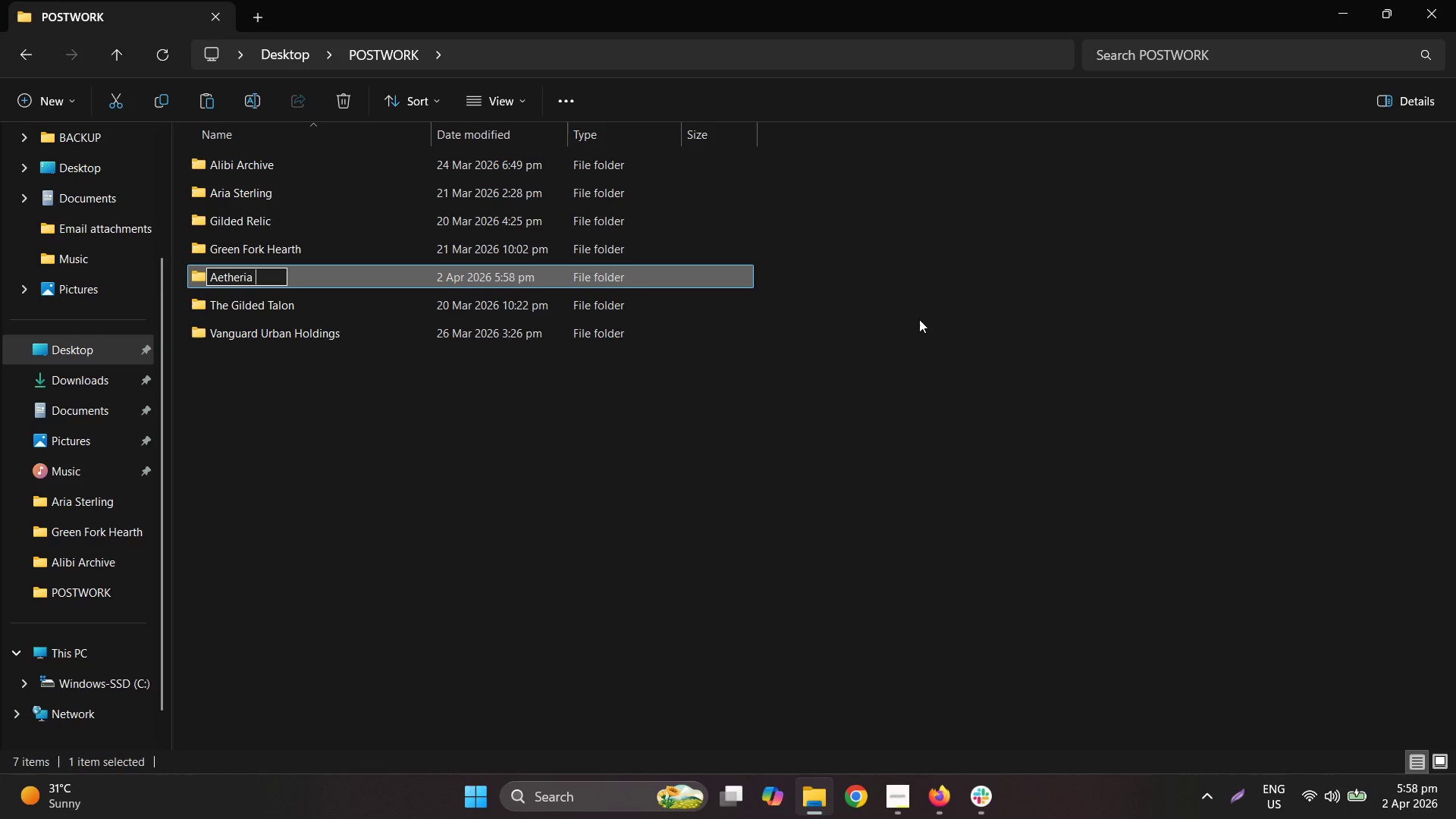 
hold_key(key=ShiftLeft, duration=0.47)
 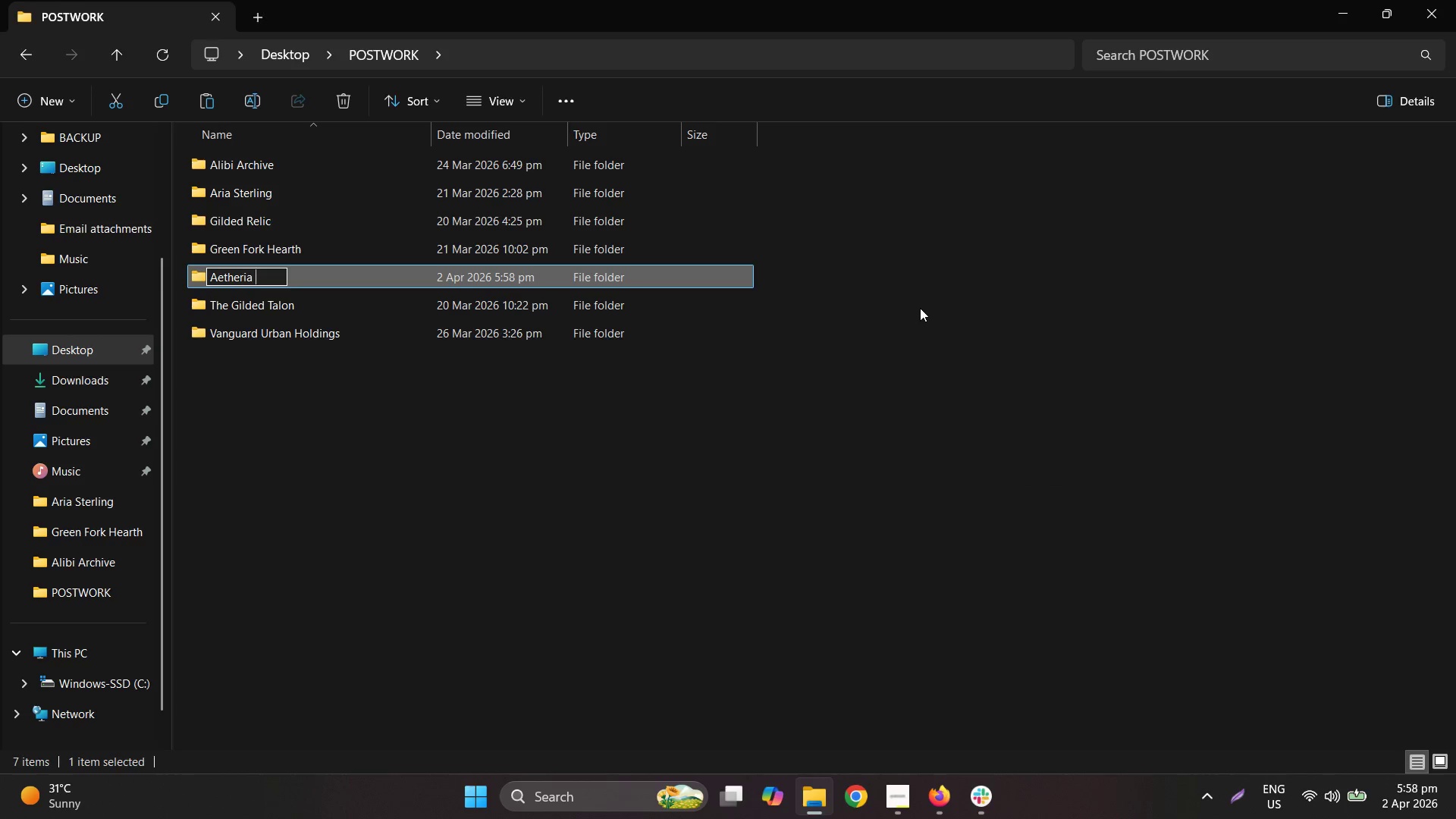 
left_click([923, 306])
 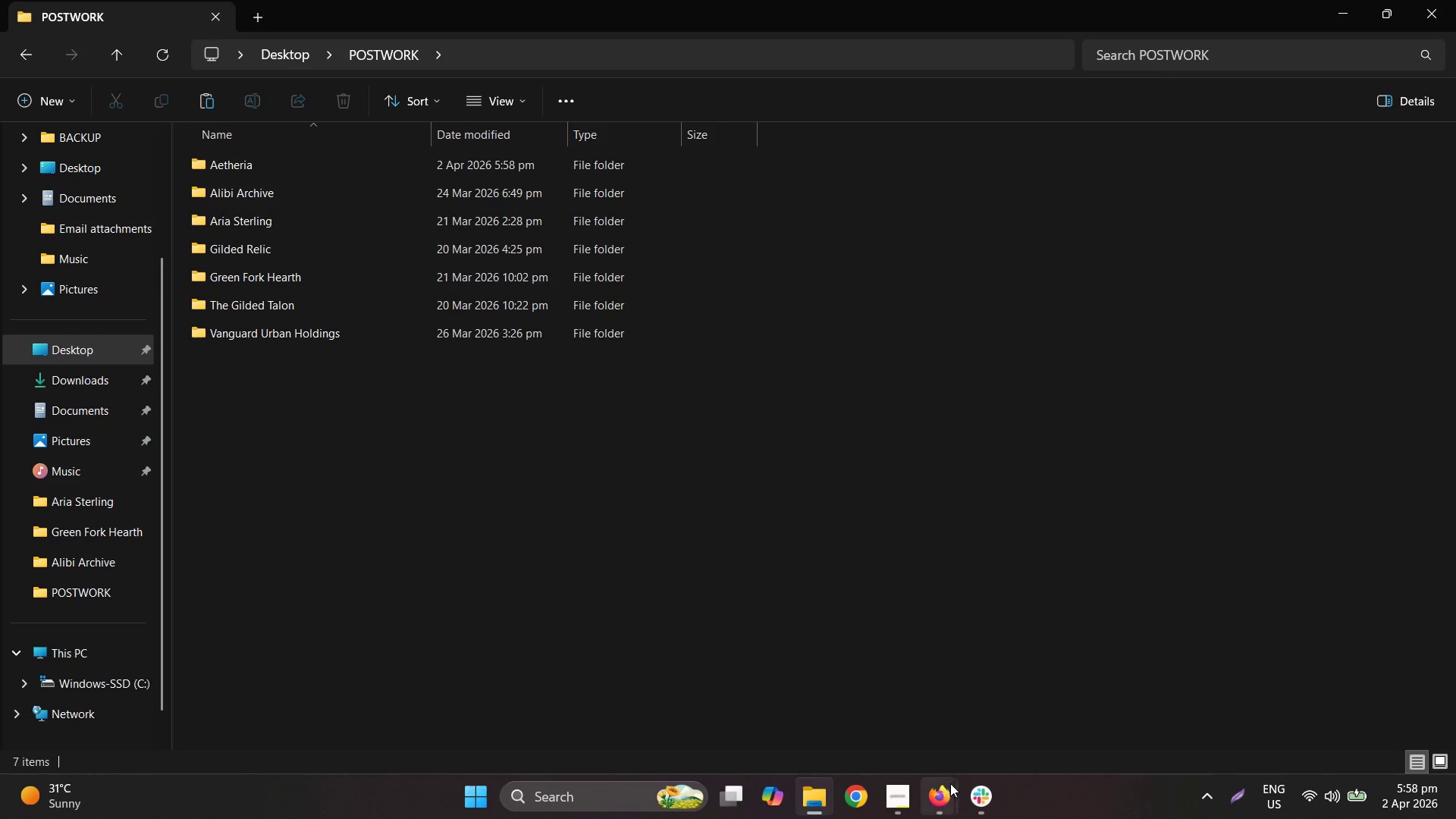 
left_click([911, 795])